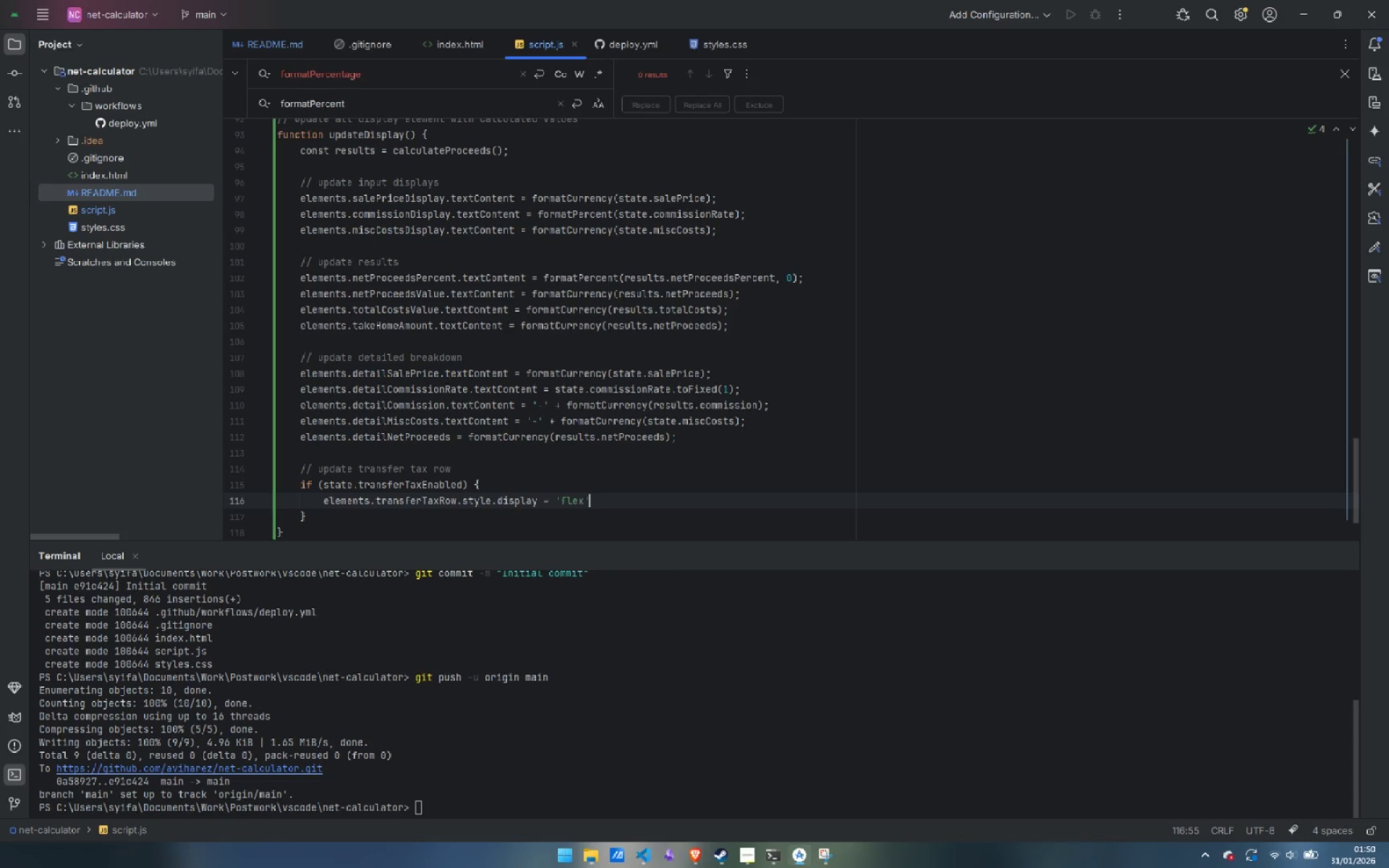 
key(Semicolon)
 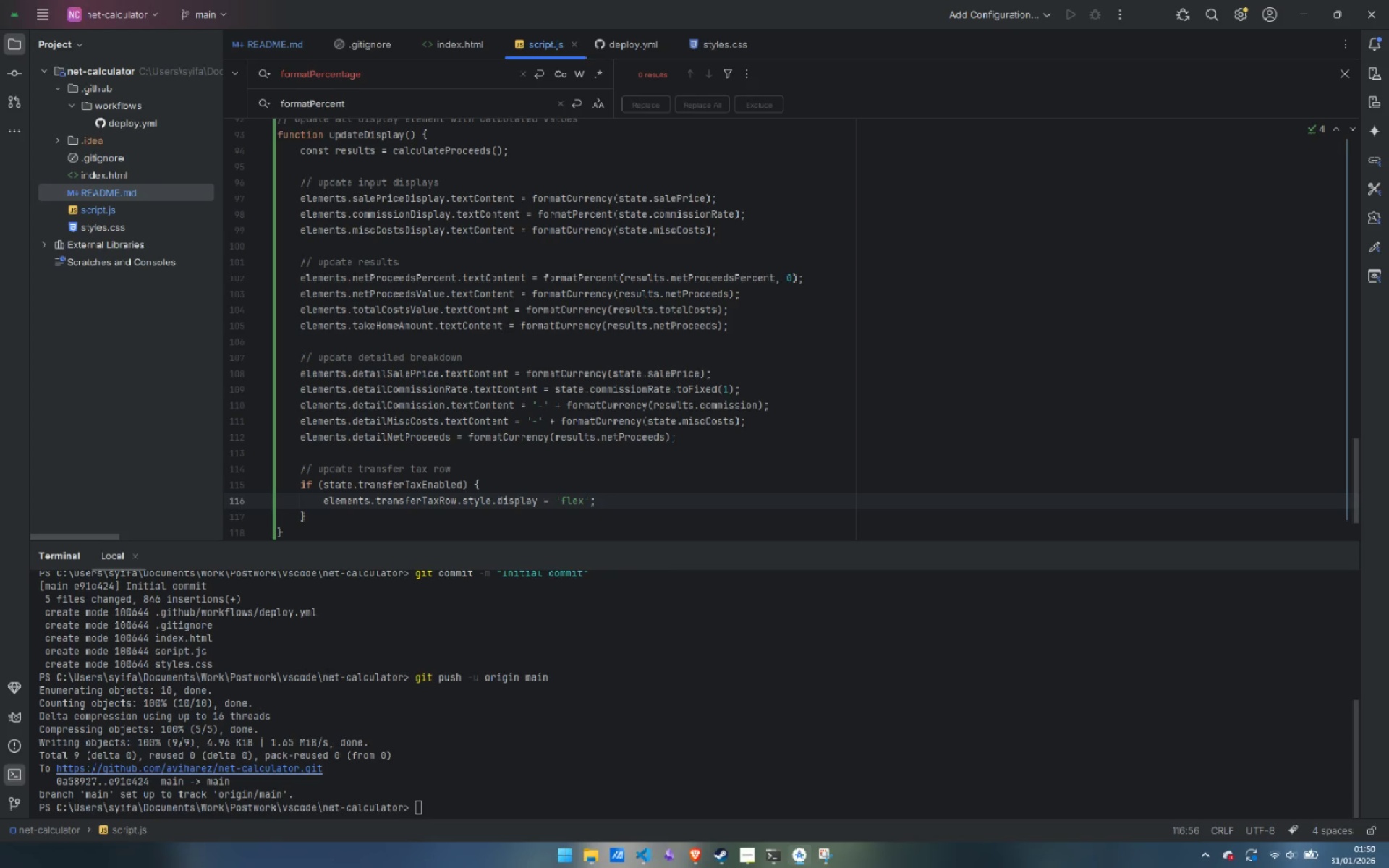 
key(Enter)
 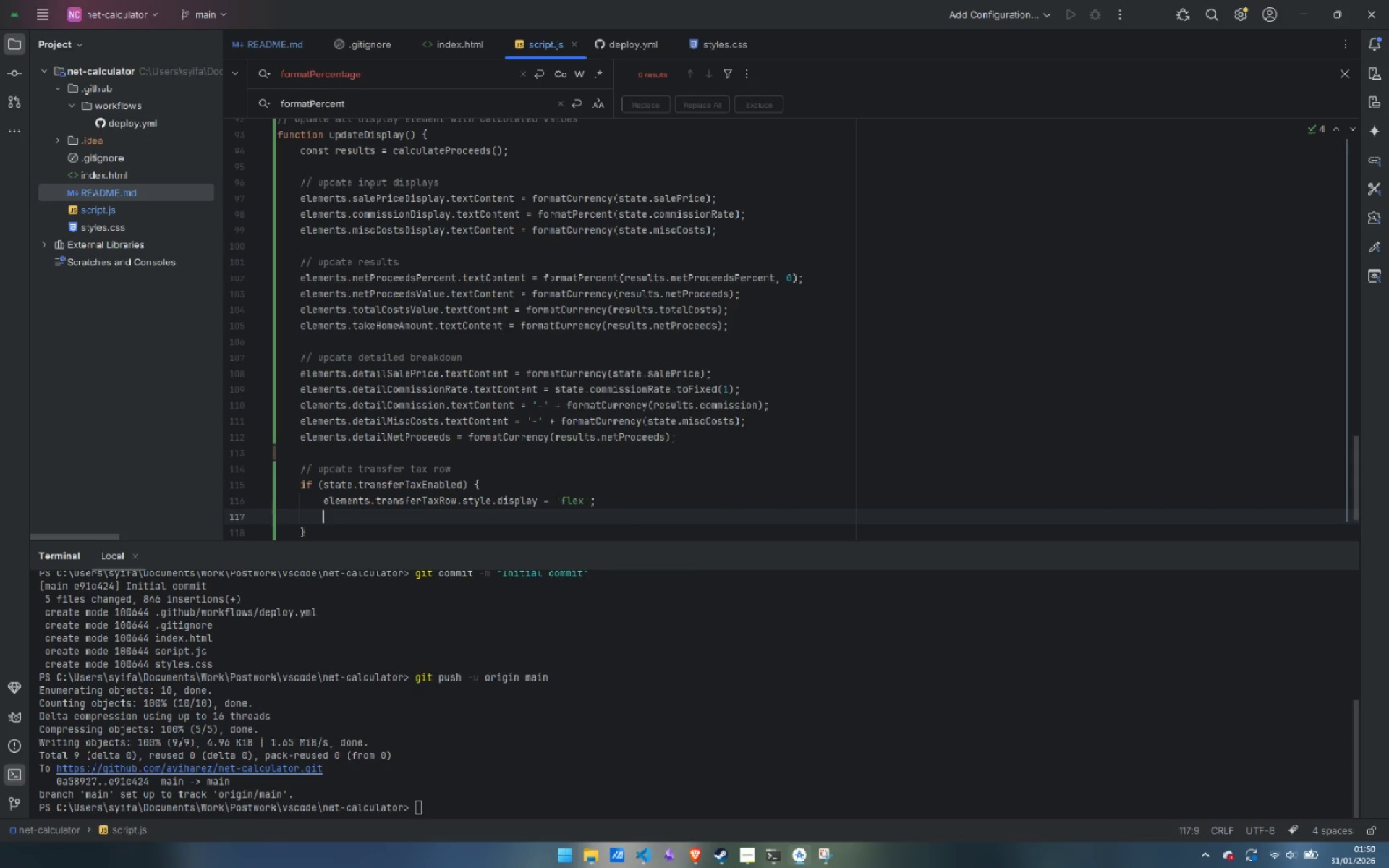 
type(elements.detailTransferTax.textContent = '-)
 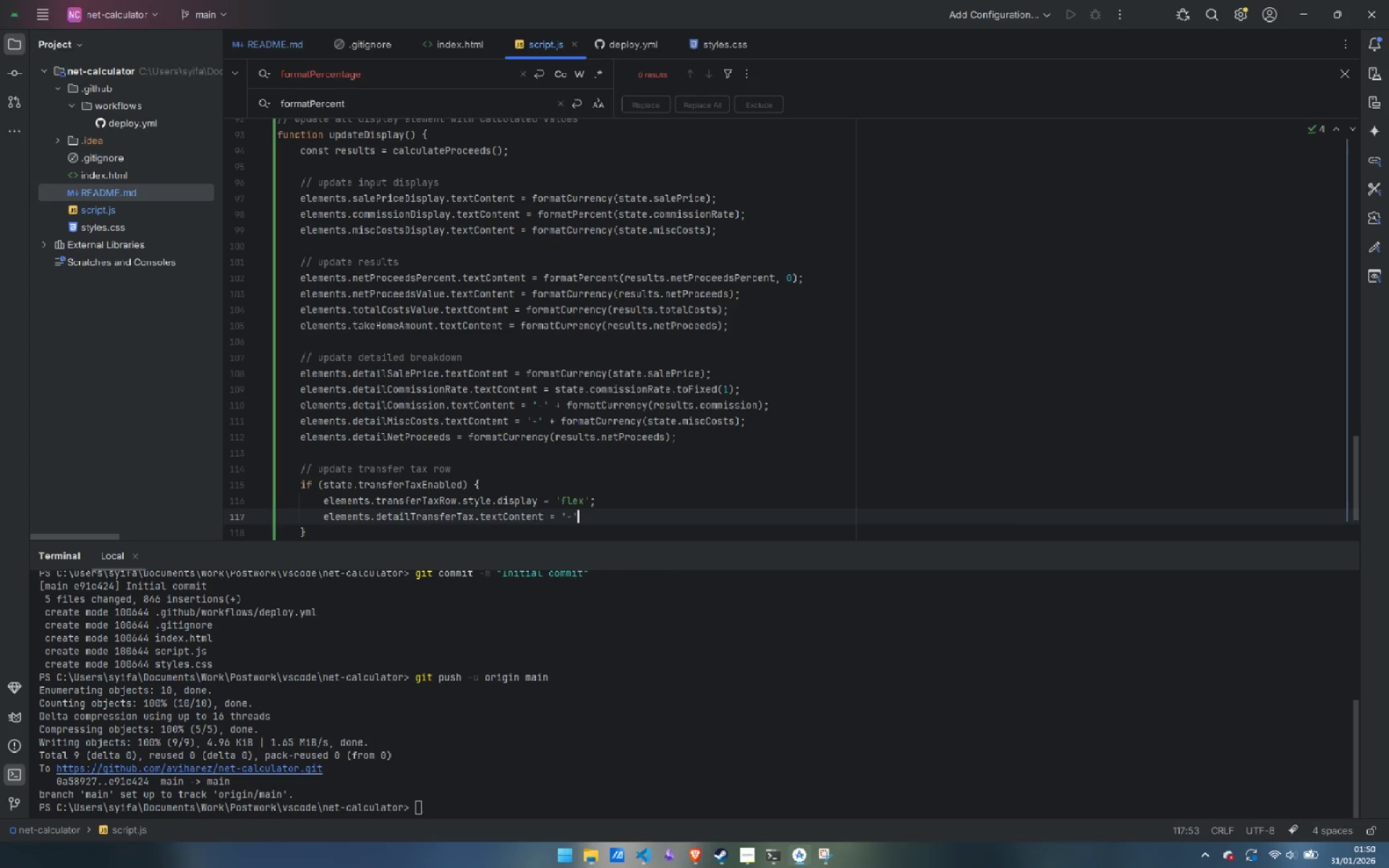 
 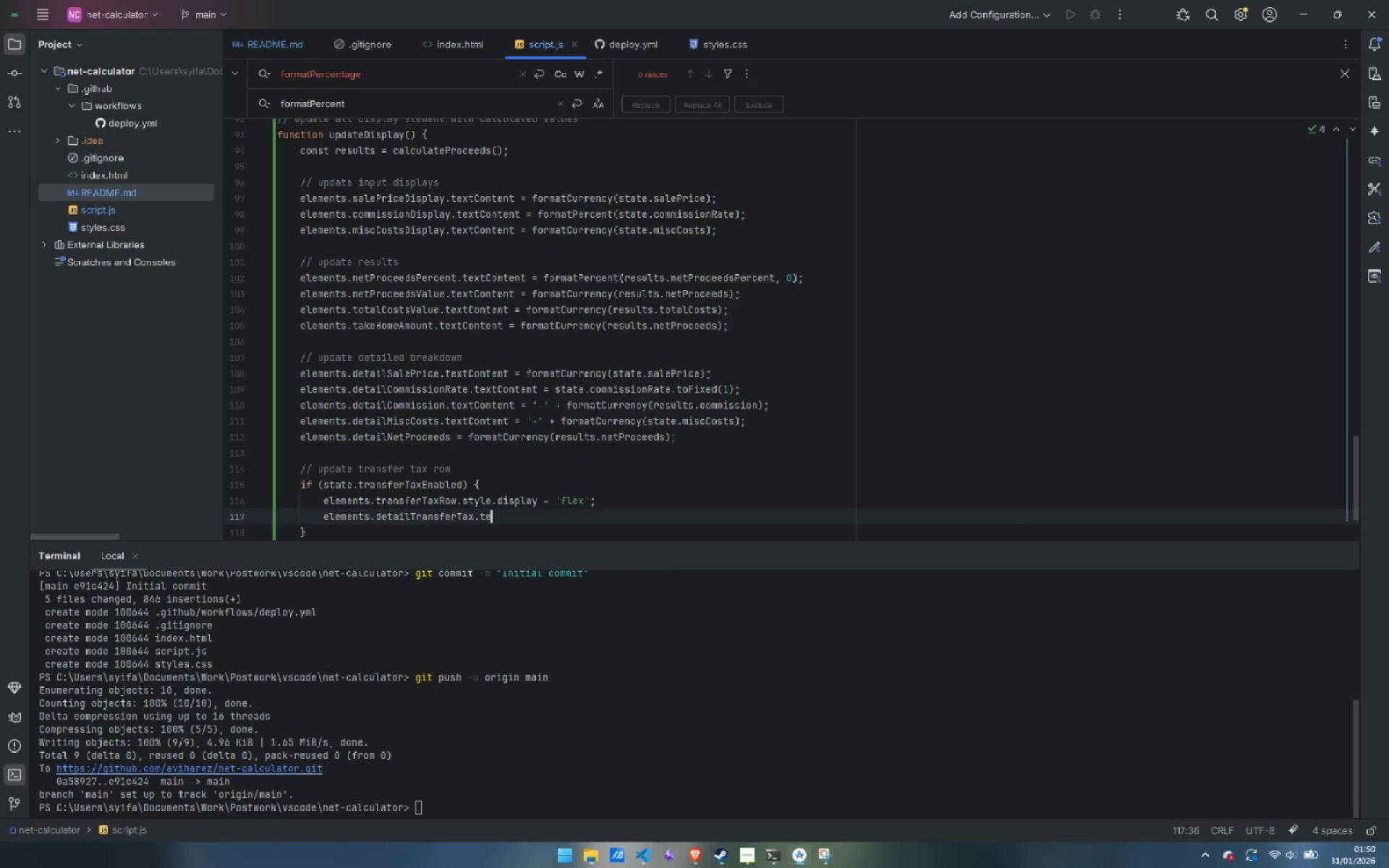 
key(ArrowRight)
 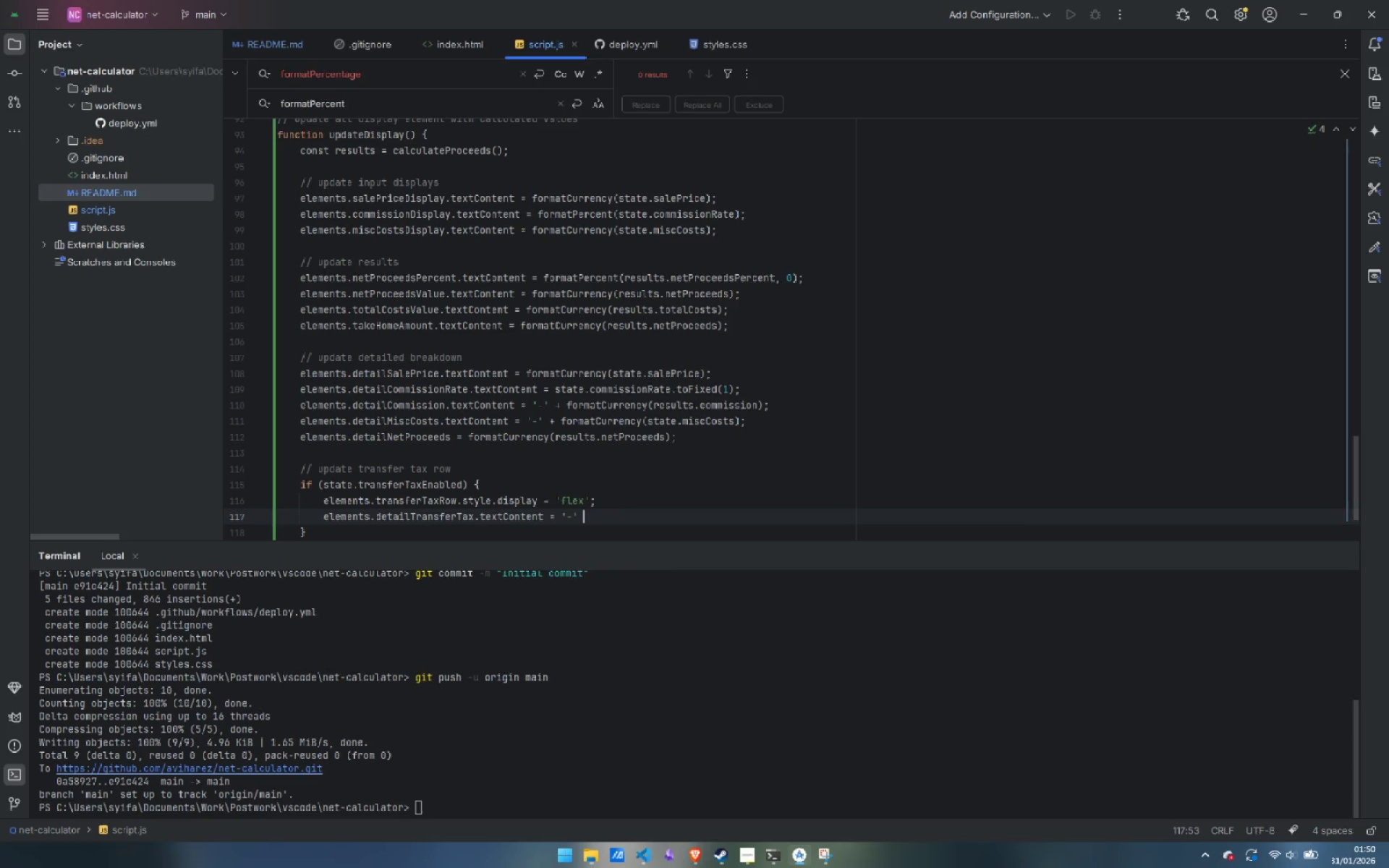 
type( + format)
 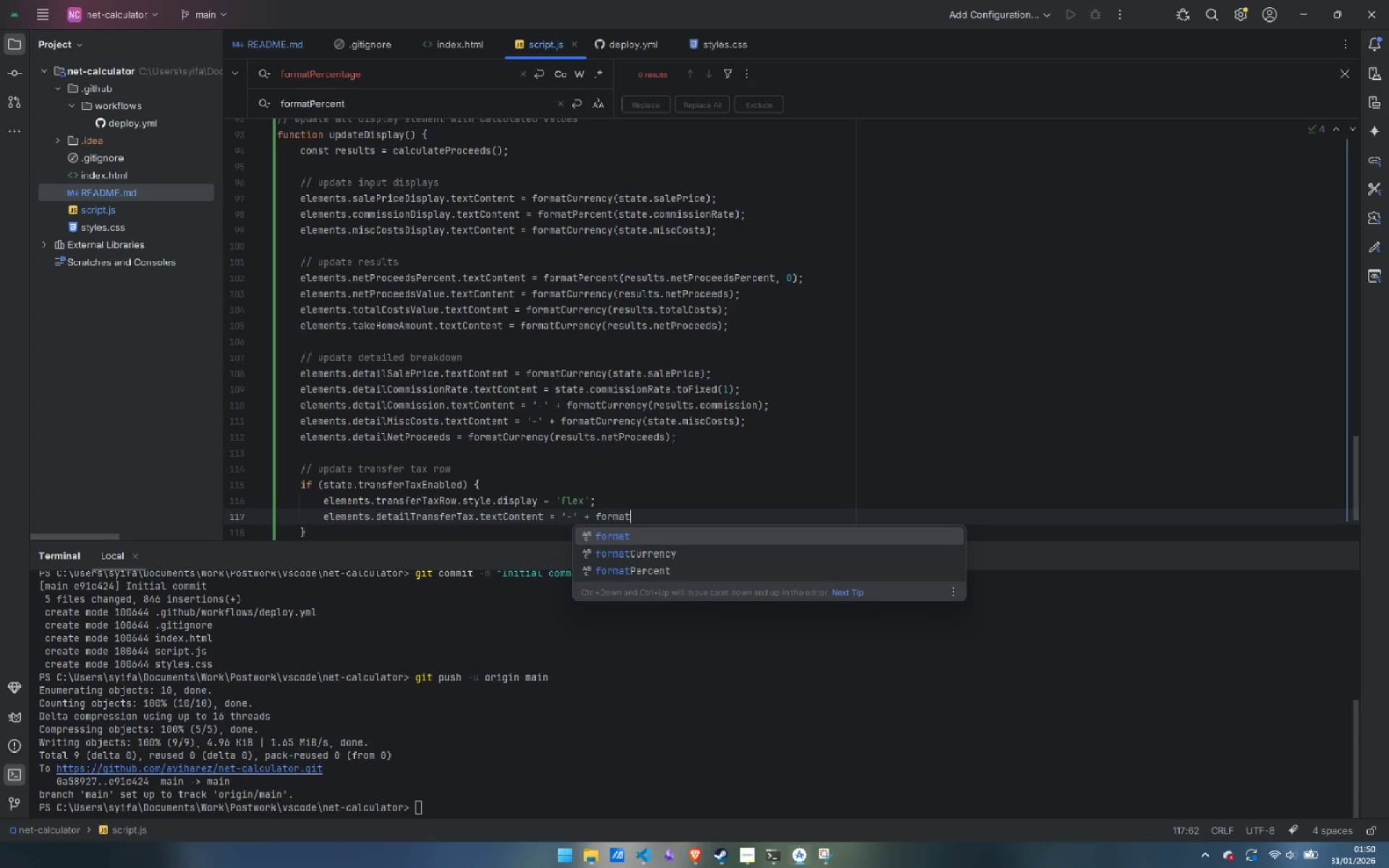 
key(ArrowDown)
 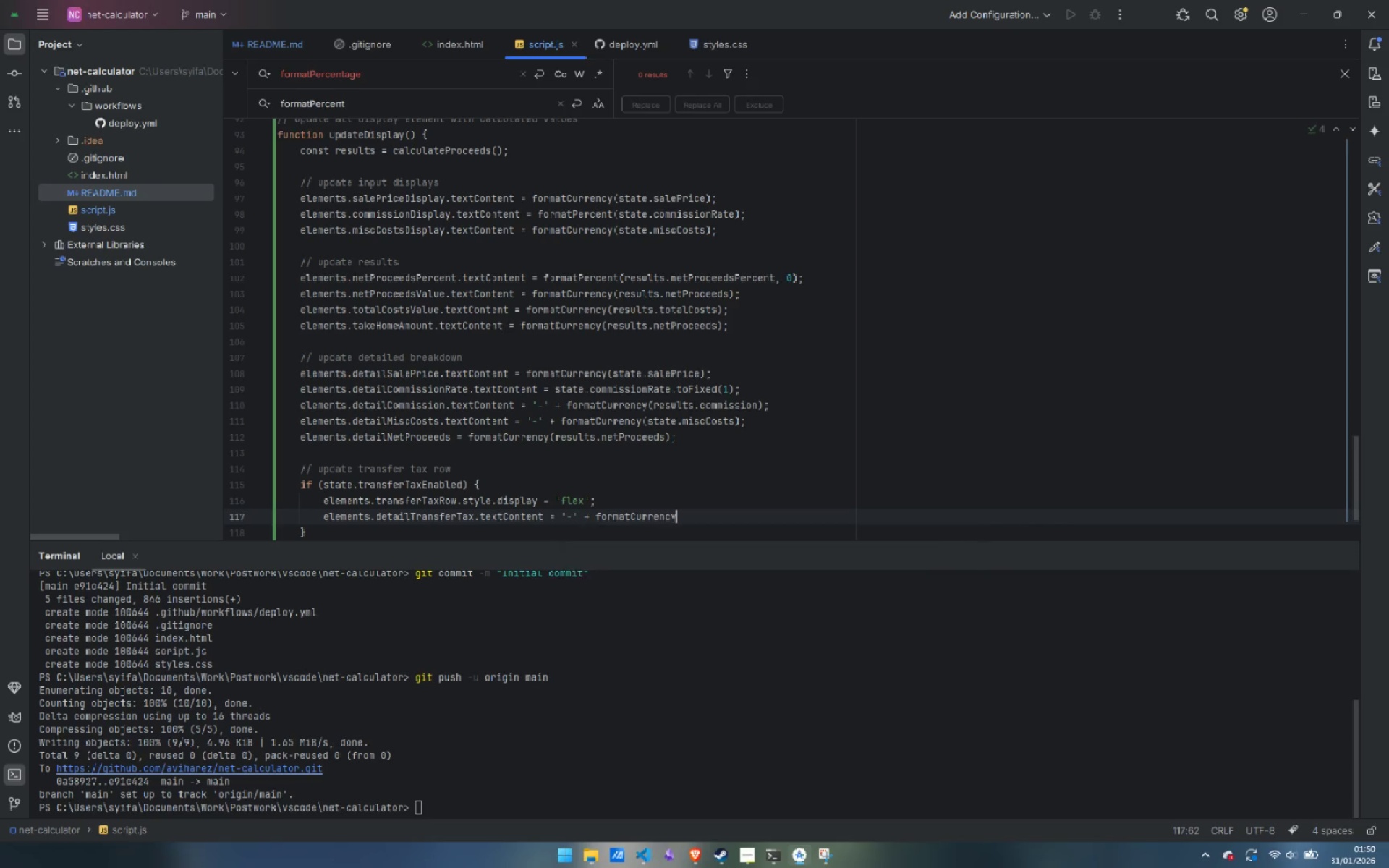 
key(Enter)
 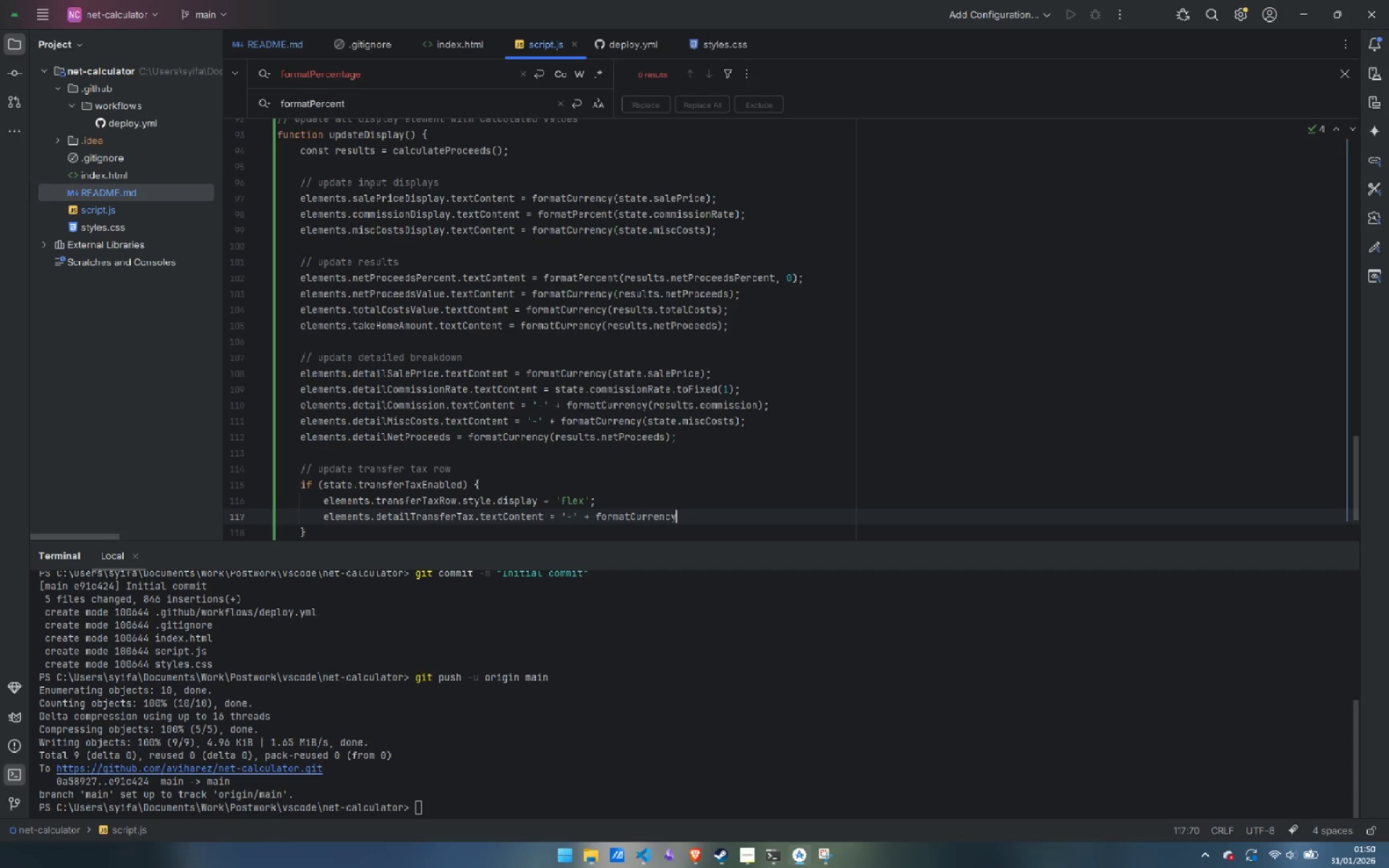 
type((rs)
key(Backspace)
type(esults.transferTax)
 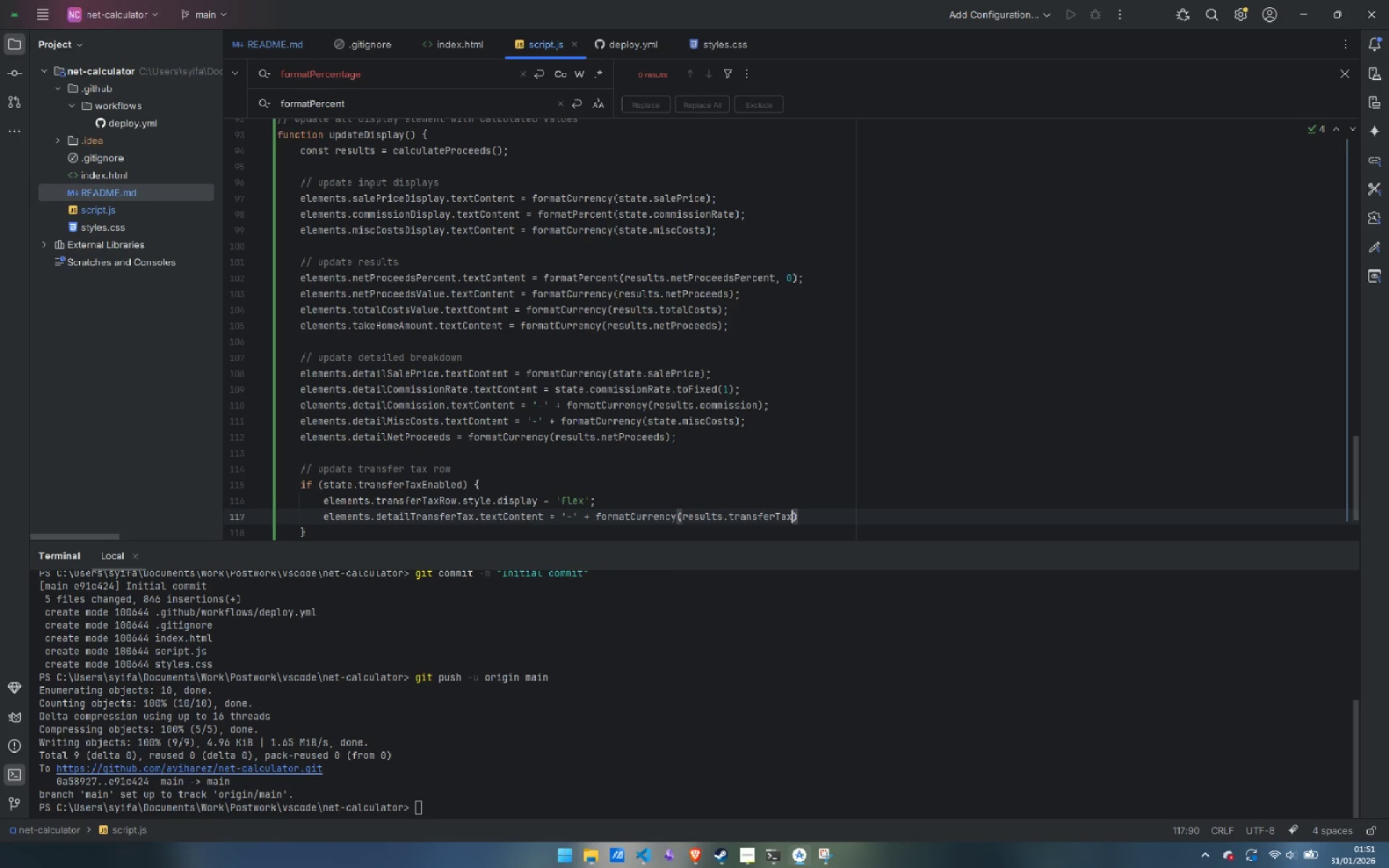 
key(ArrowRight)
 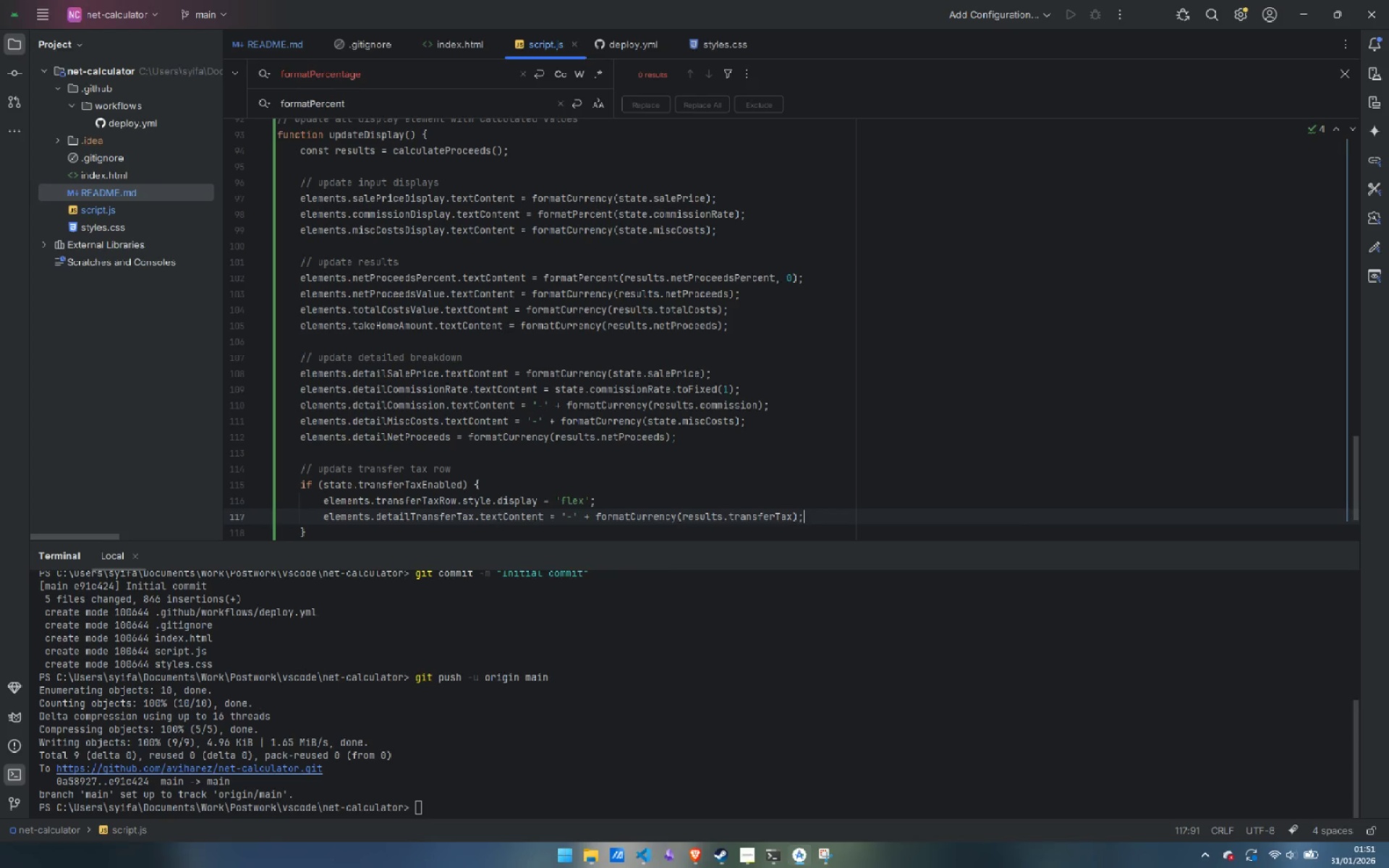 
key(Semicolon)
 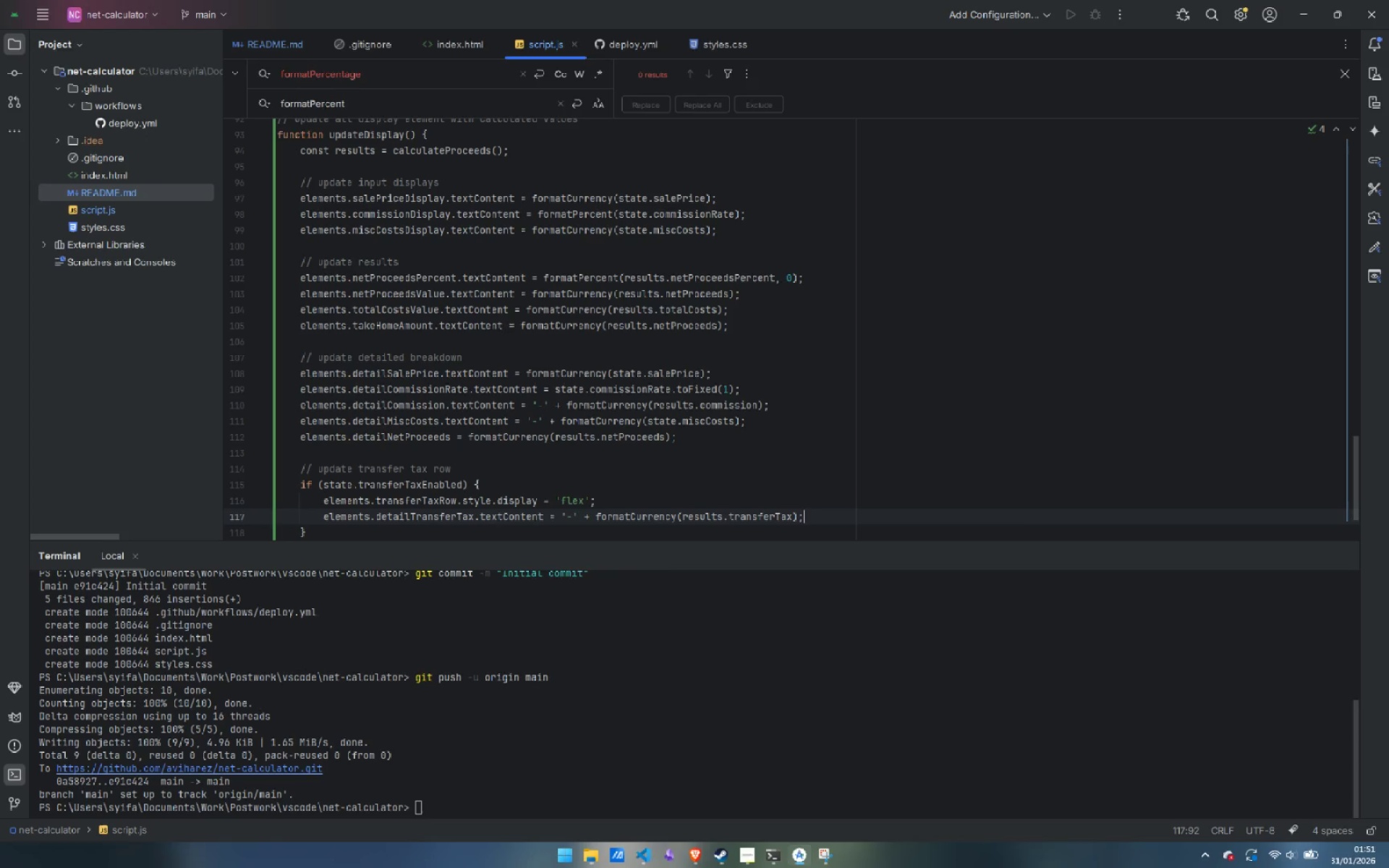 
key(ArrowDown)
 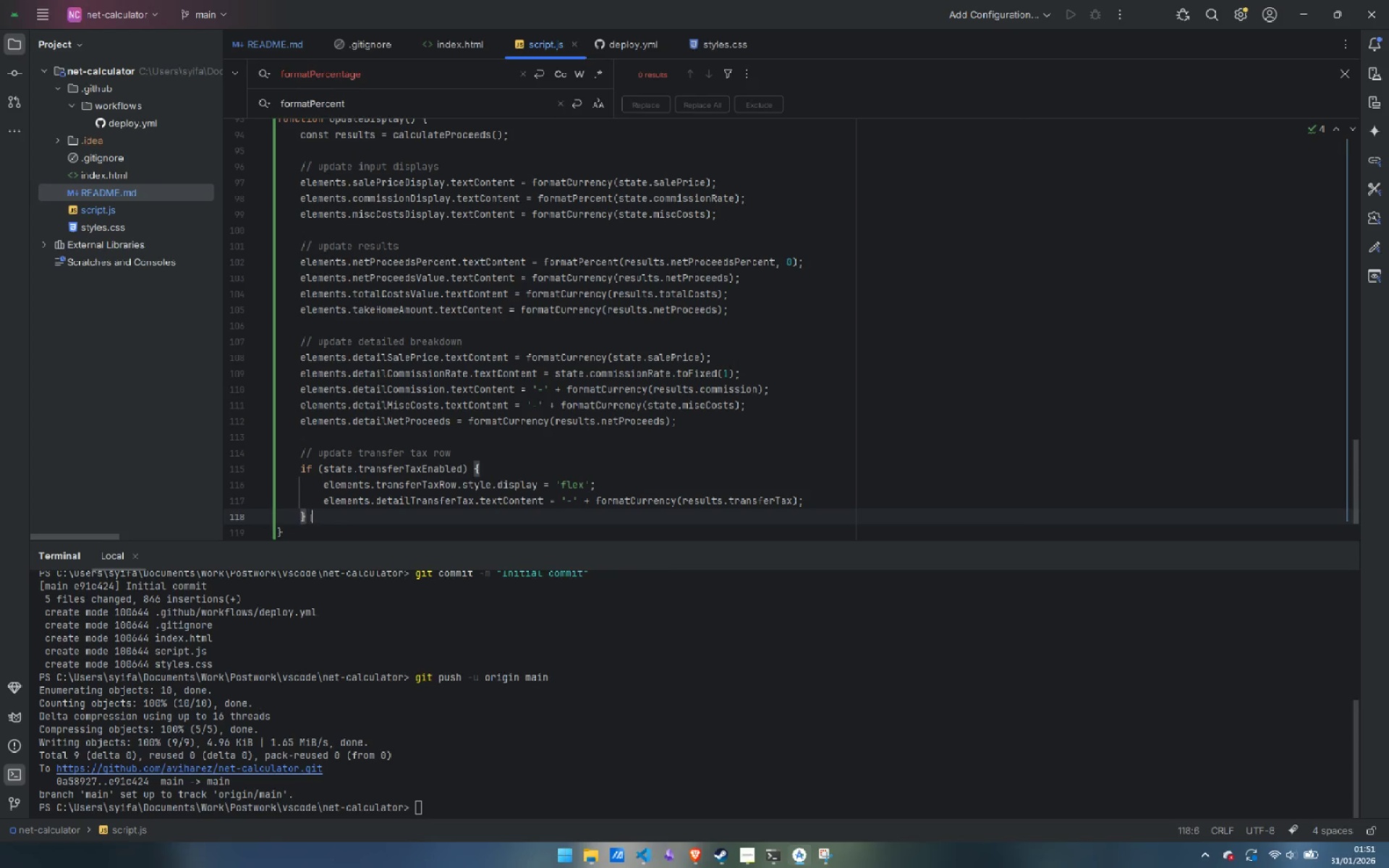 
type( else {)
 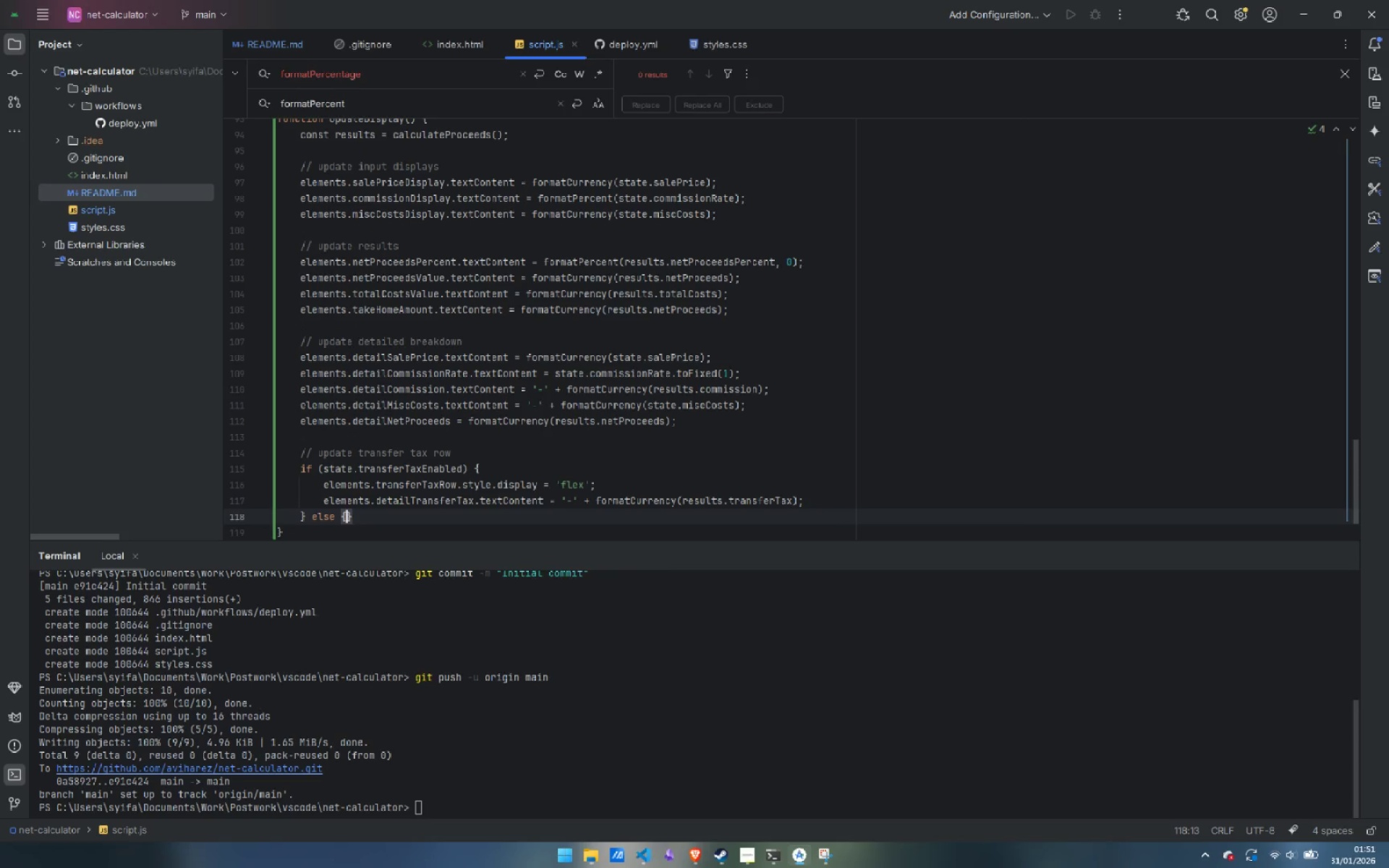 
key(Enter)
 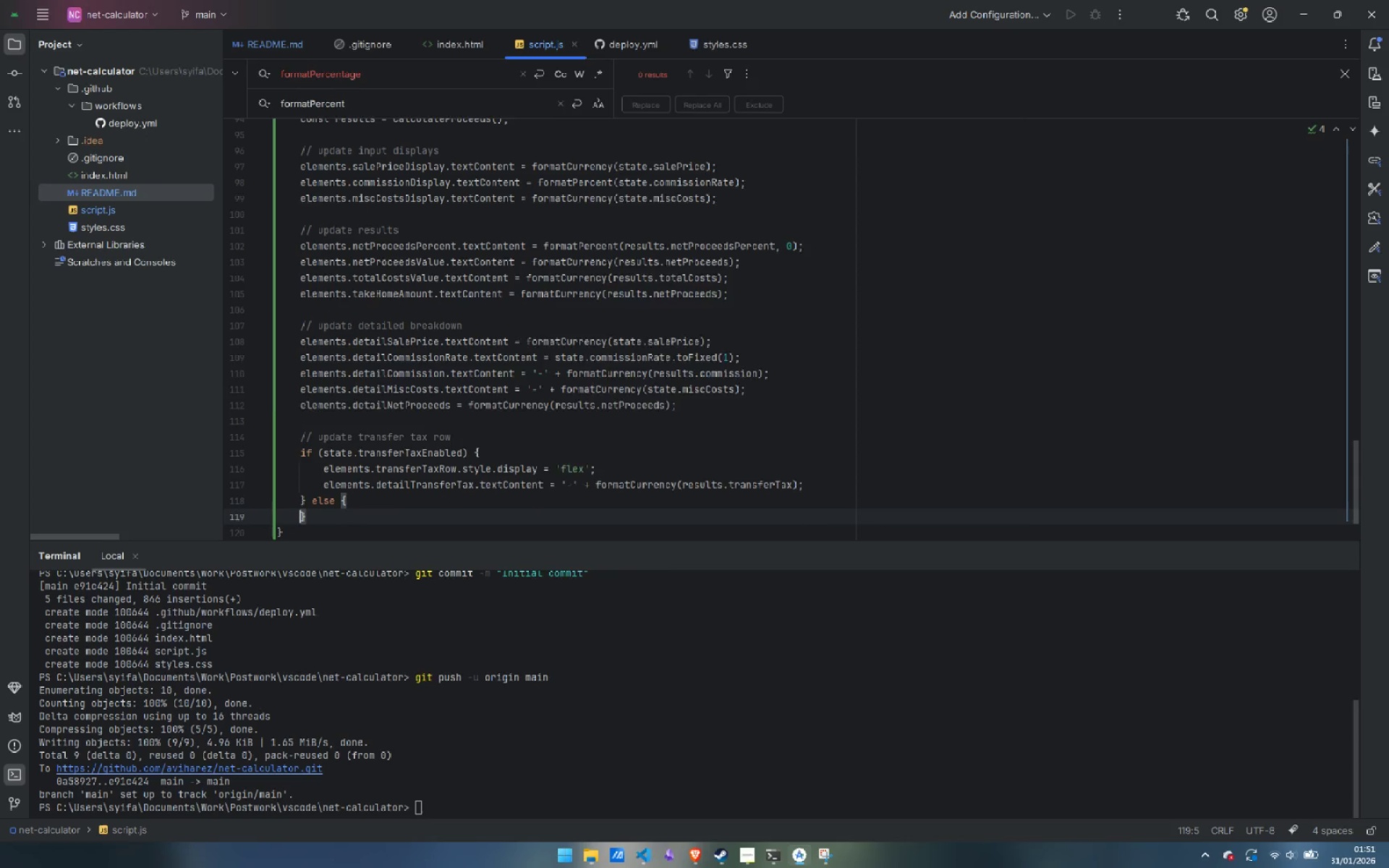 
key(Enter)
 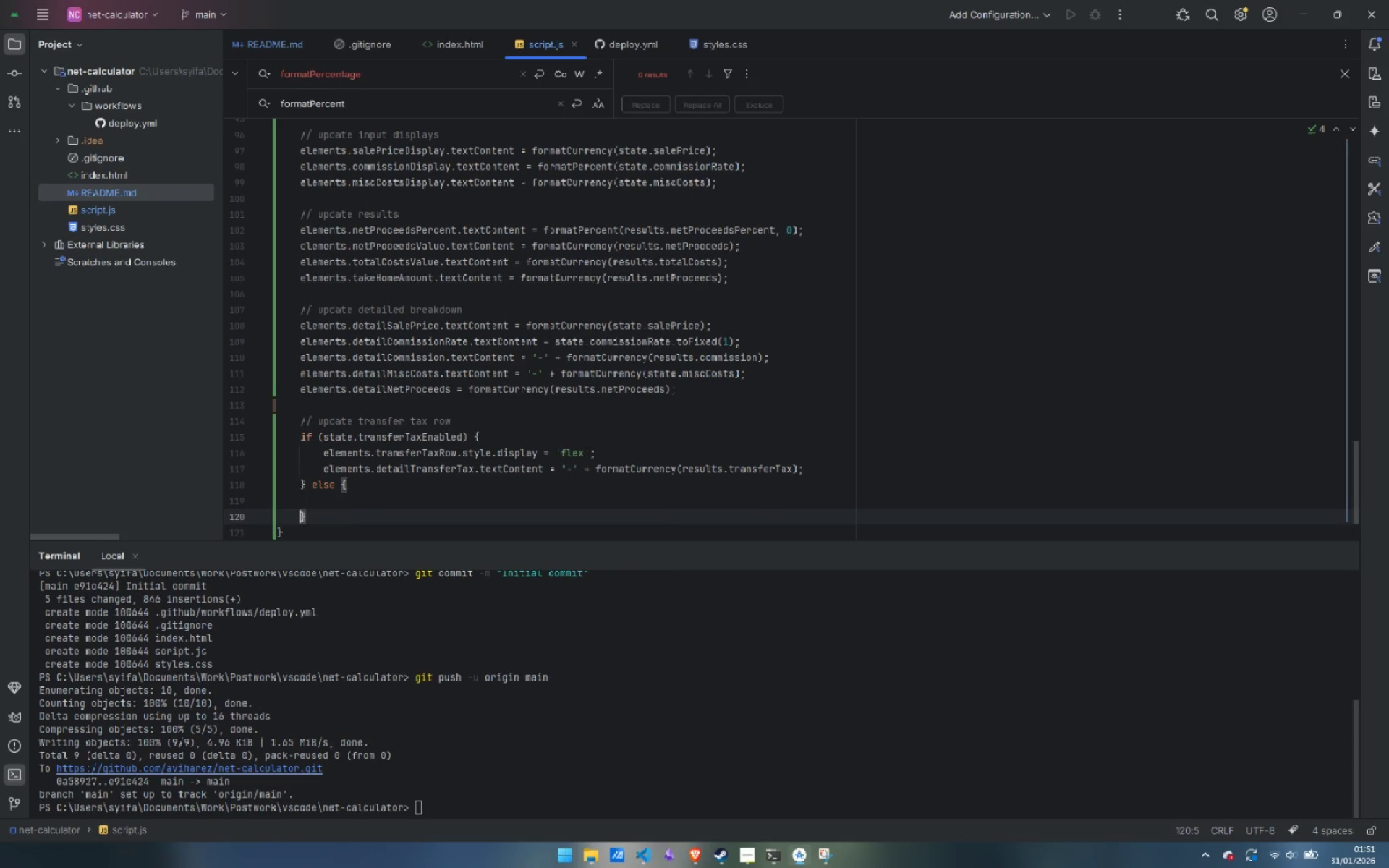 
key(ArrowUp)
 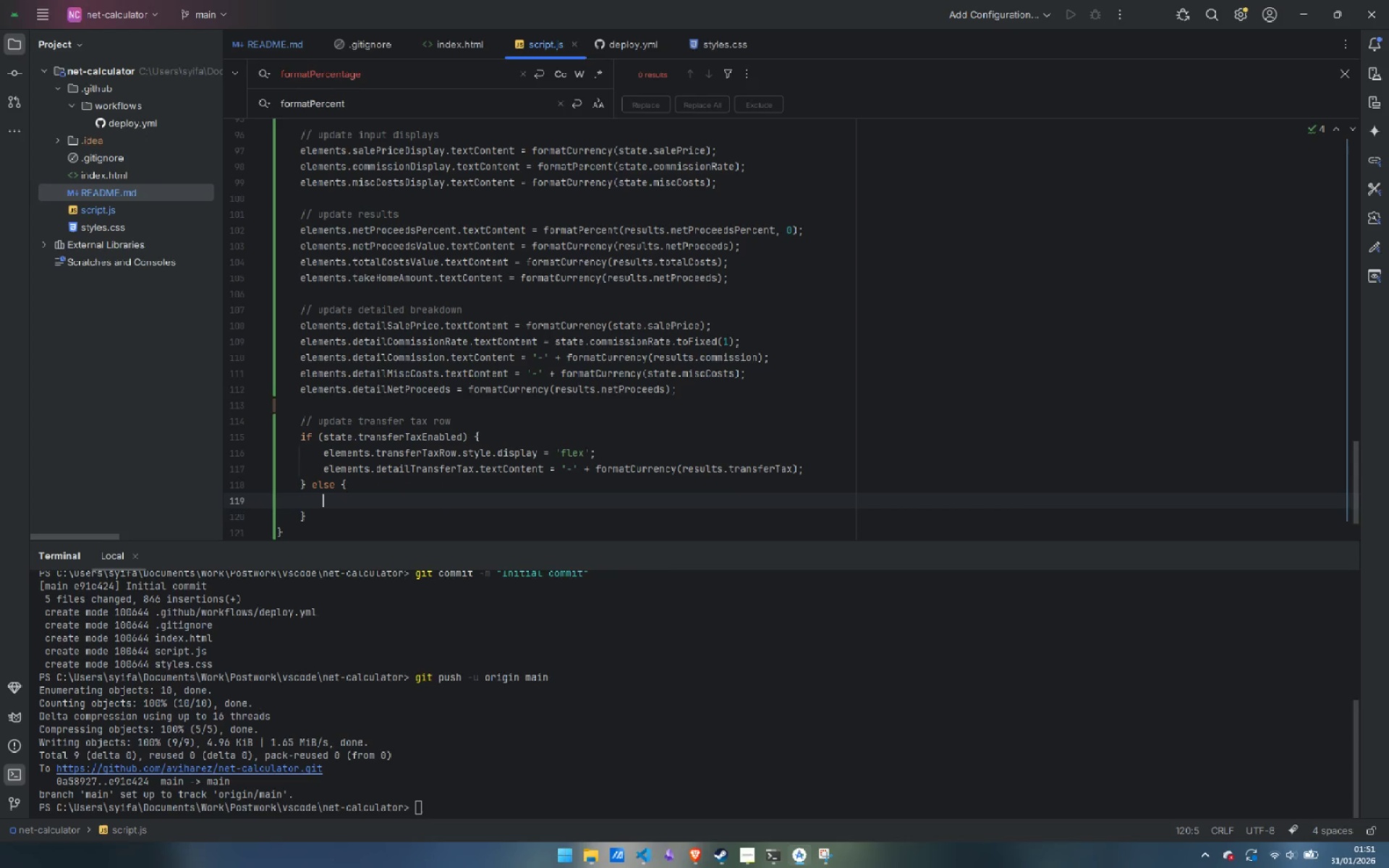 
key(Tab)
type(elemen)
 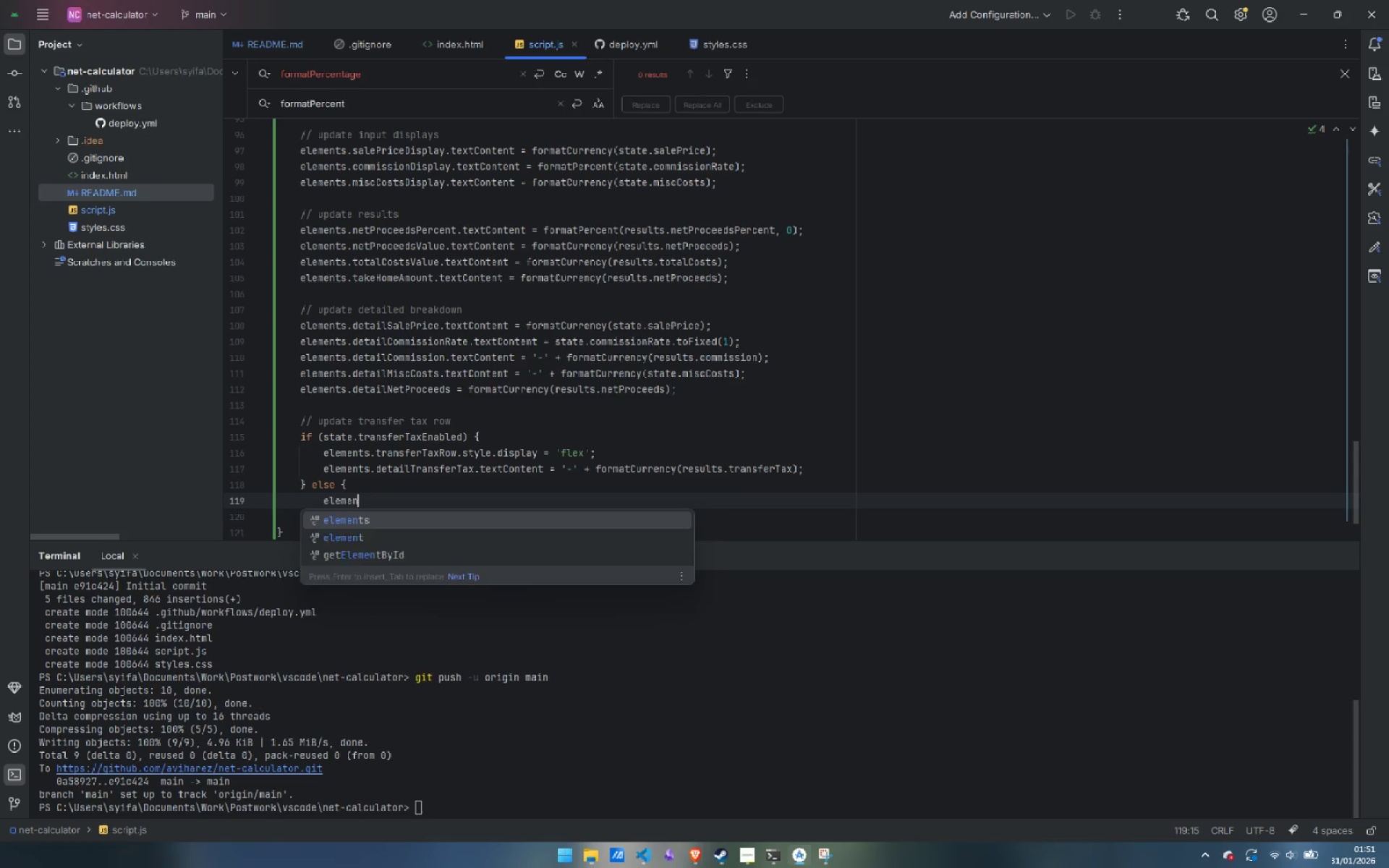 
key(Enter)
 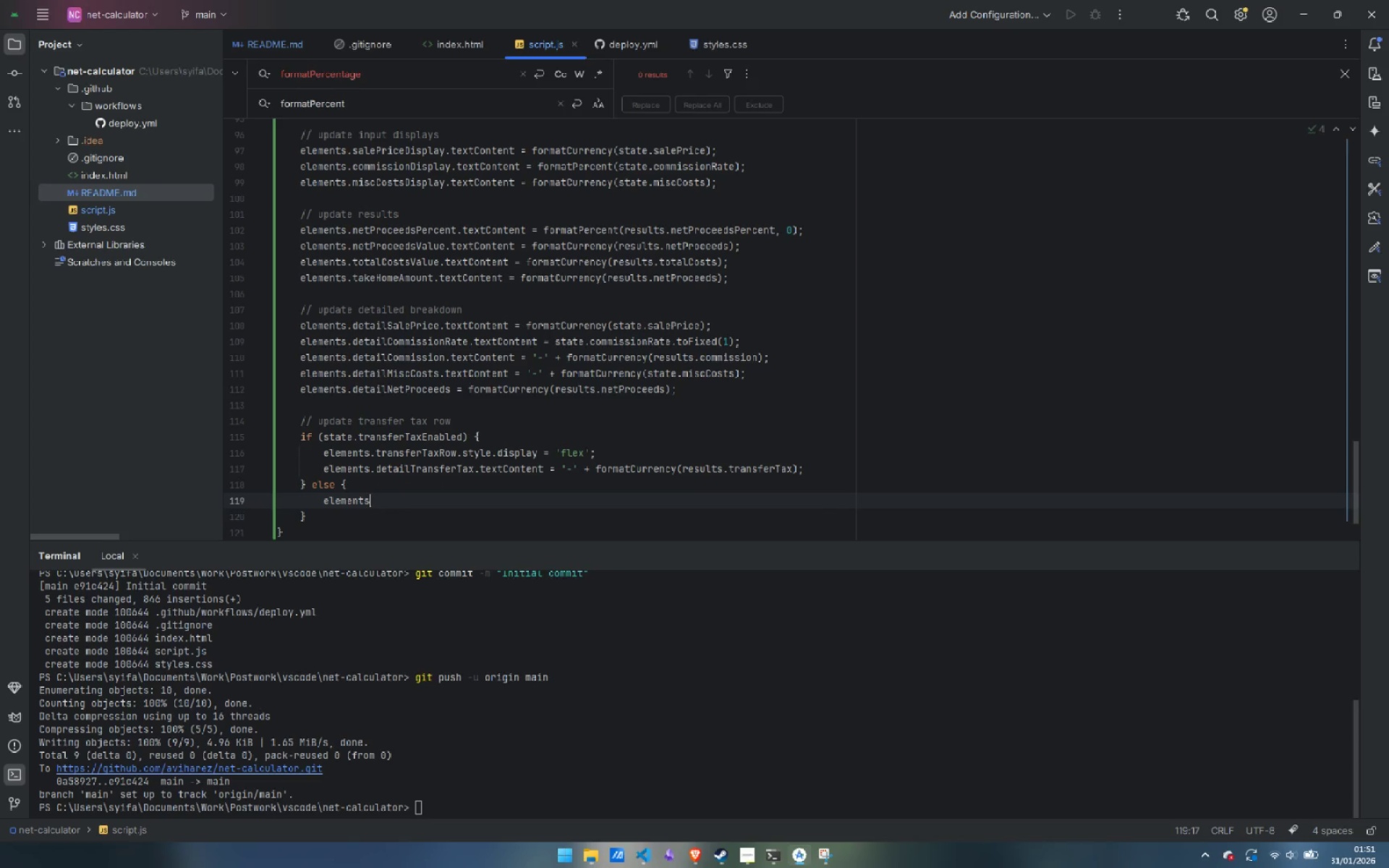 
type(.transferTaxRow.stl)
key(Backspace)
type(yle.display = 'none)
 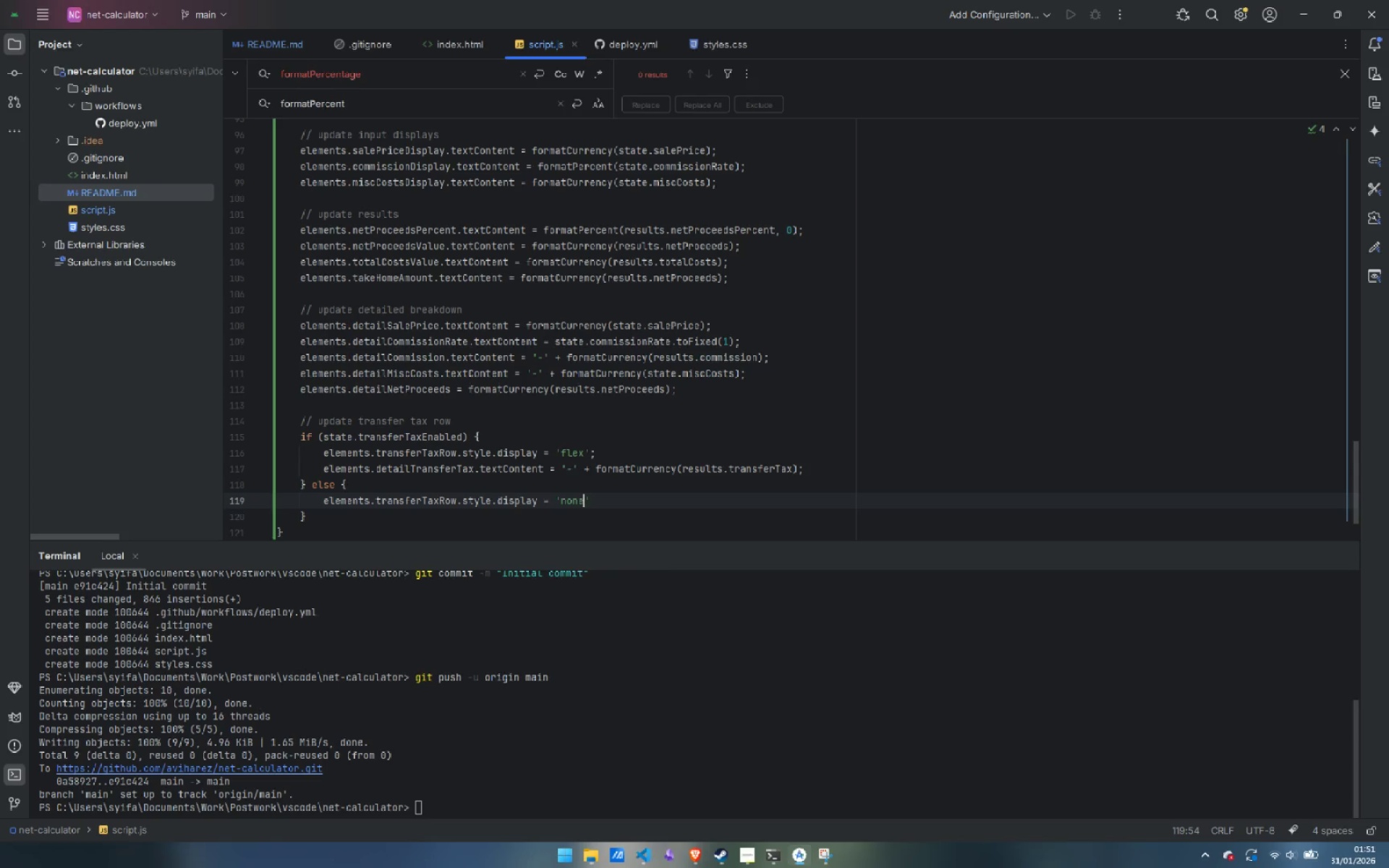 
key(ArrowRight)
 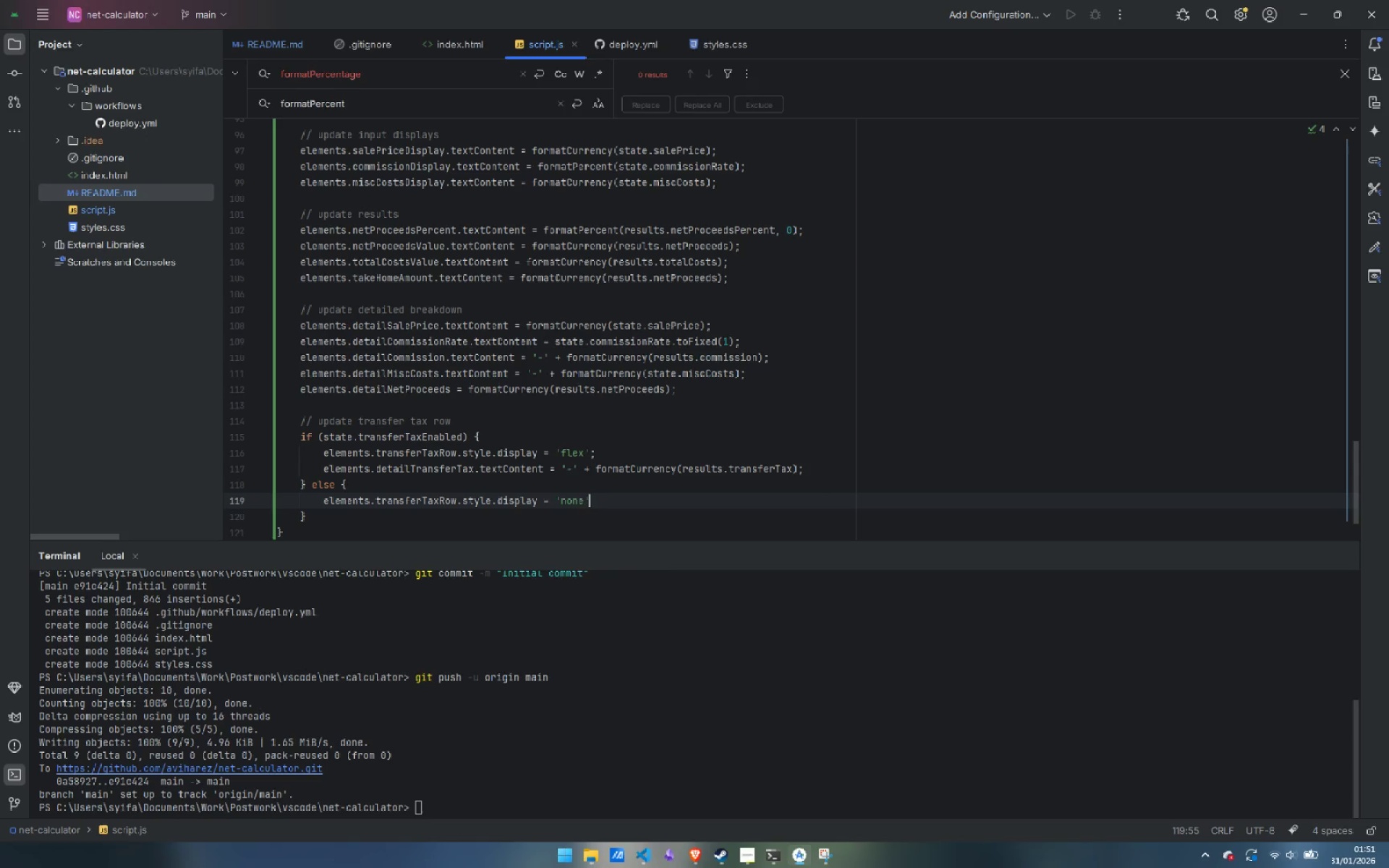 
key(Semicolon)
 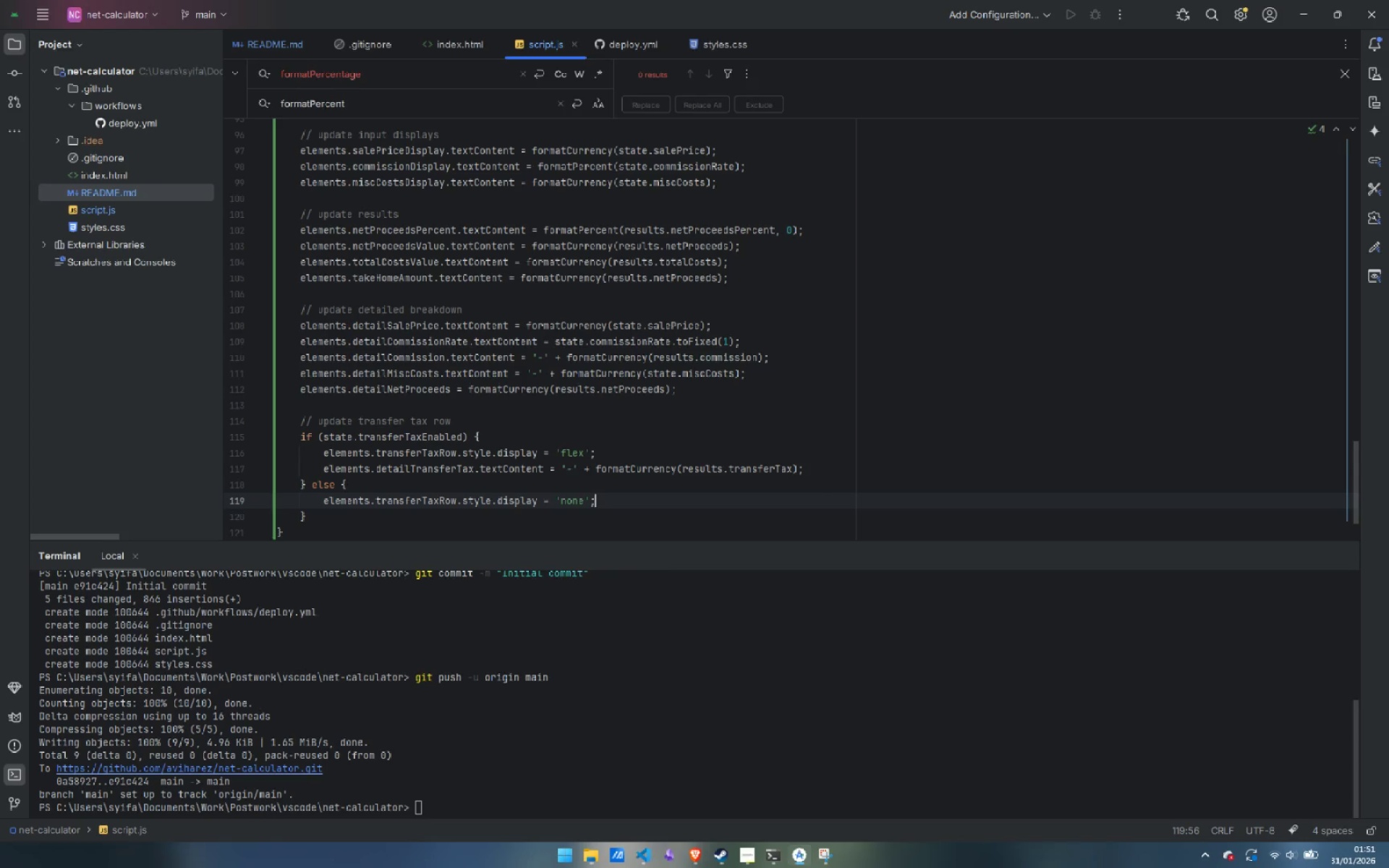 
key(ArrowDown)
 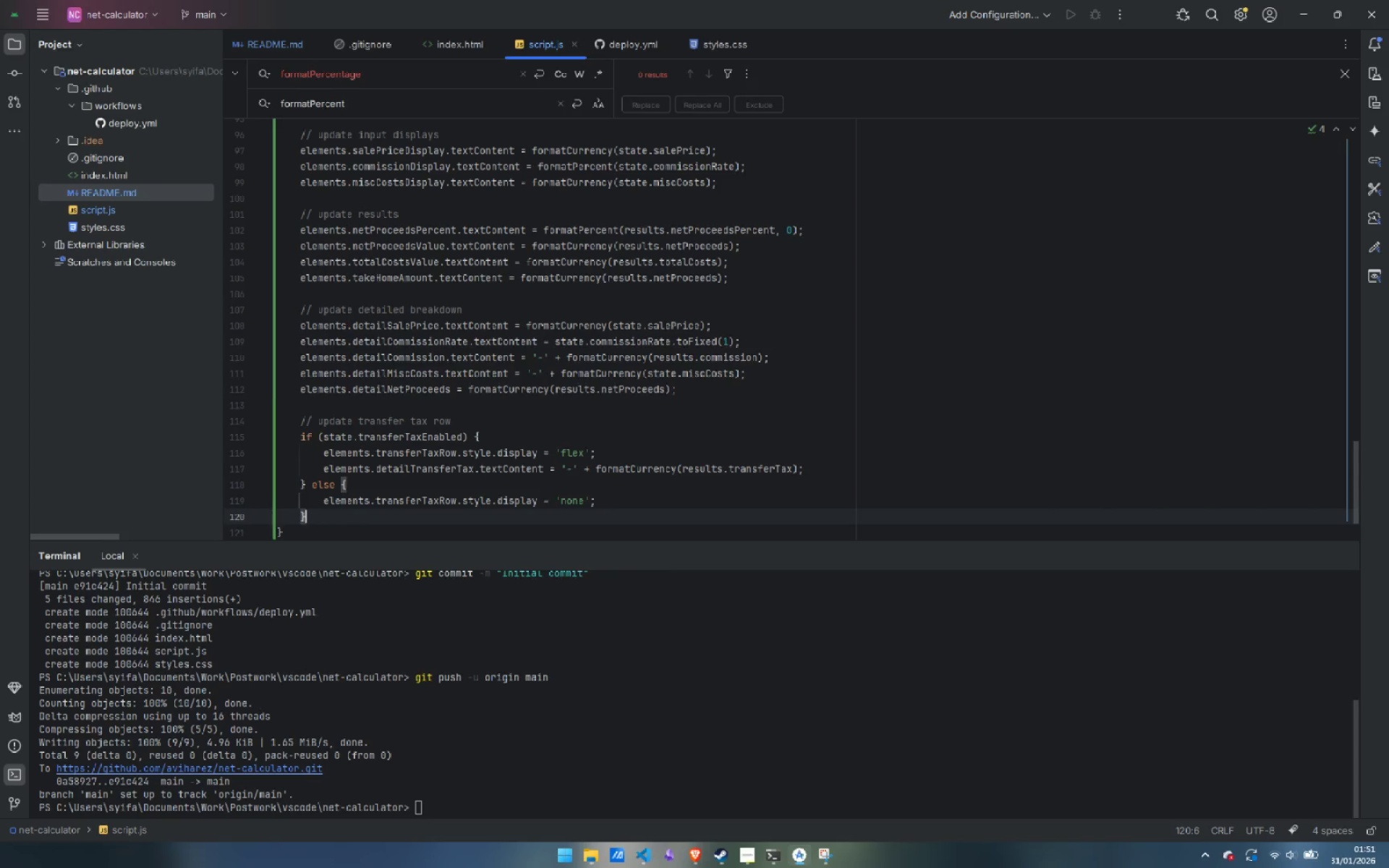 
key(Enter)
 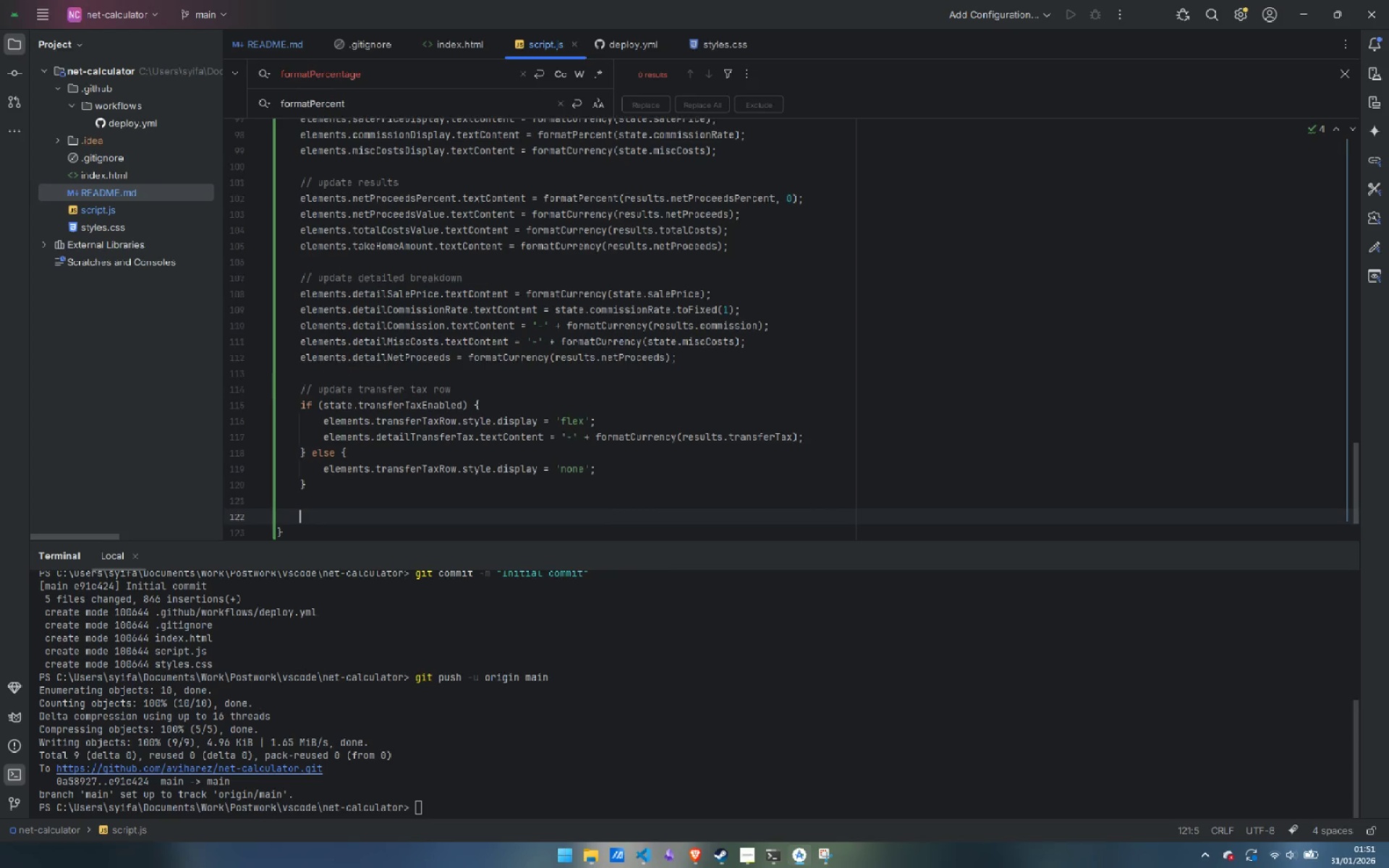 
key(Enter)
 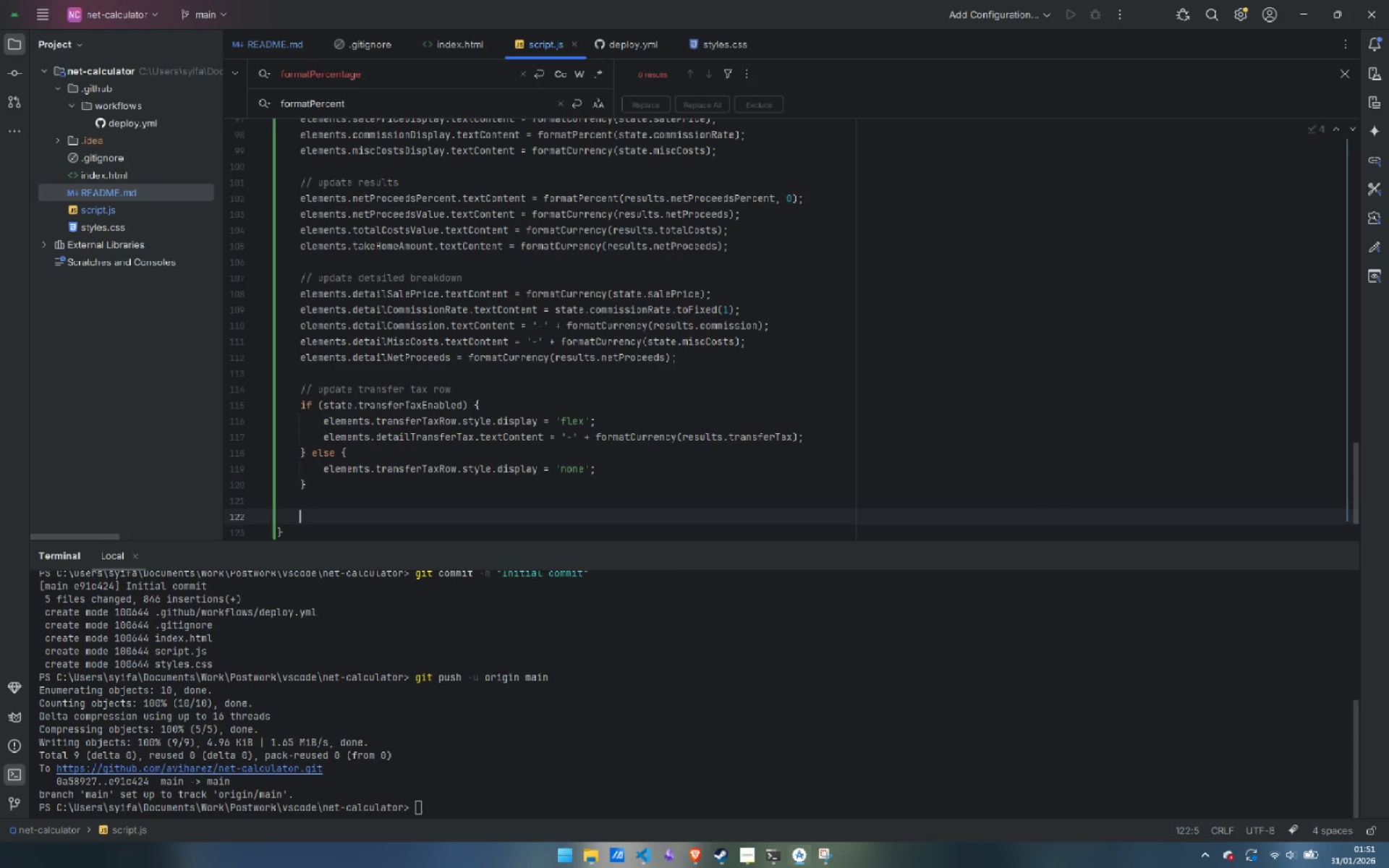 
type(// update donut chat)
key(Backspace)
type(rt)
 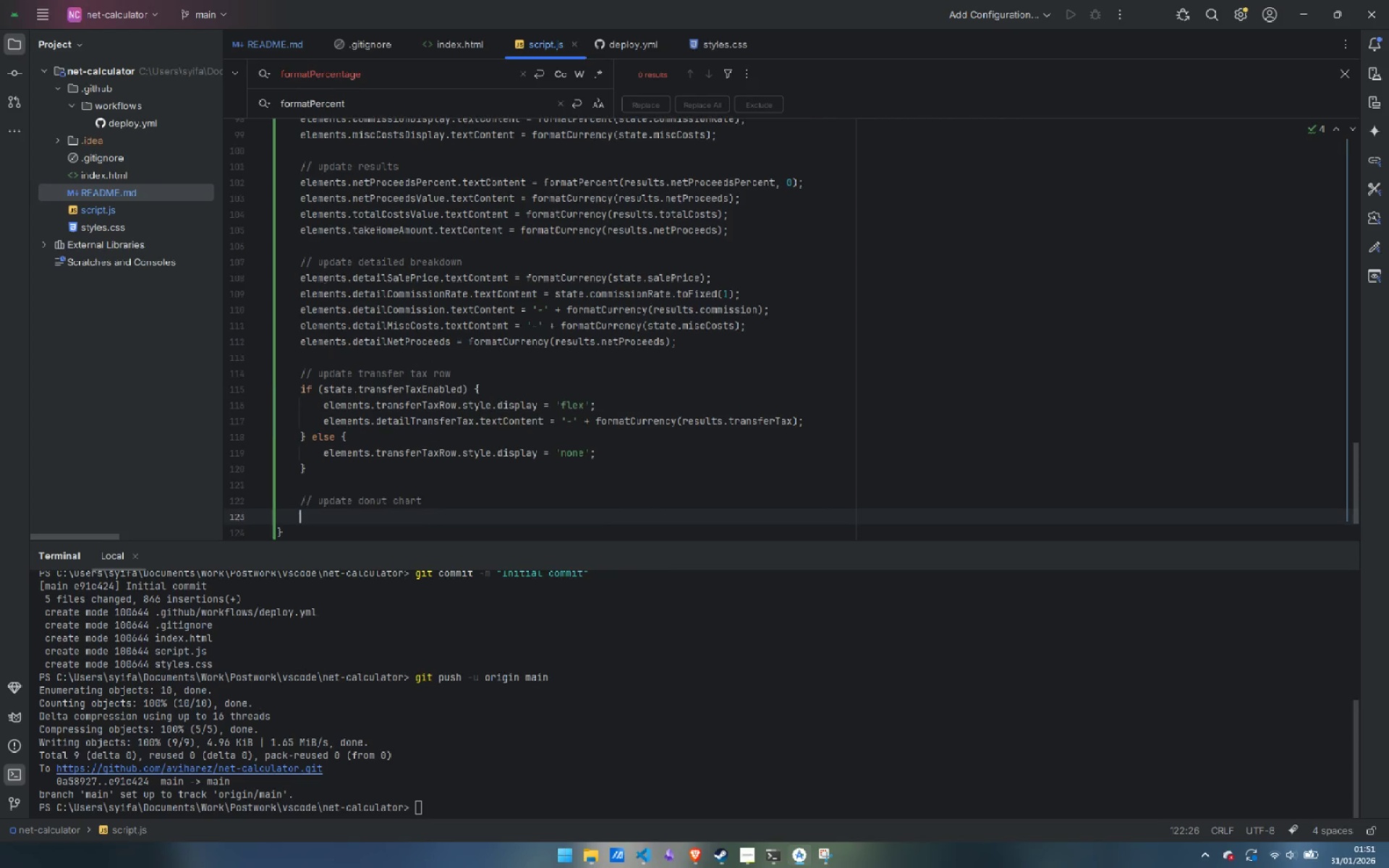 
key(Enter)
 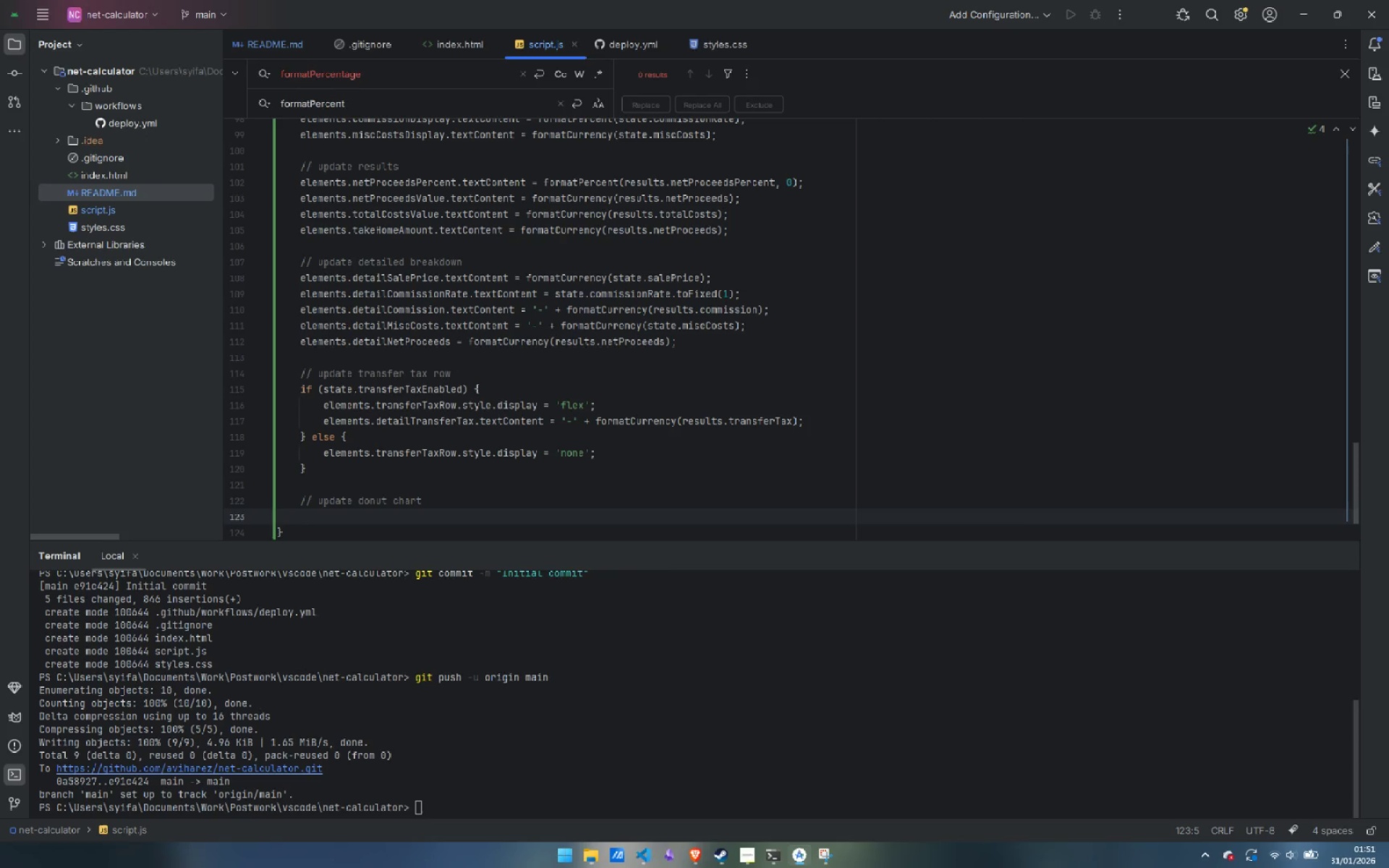 
type(updateDocu)
key(Backspace)
key(Backspace)
type(nut)
 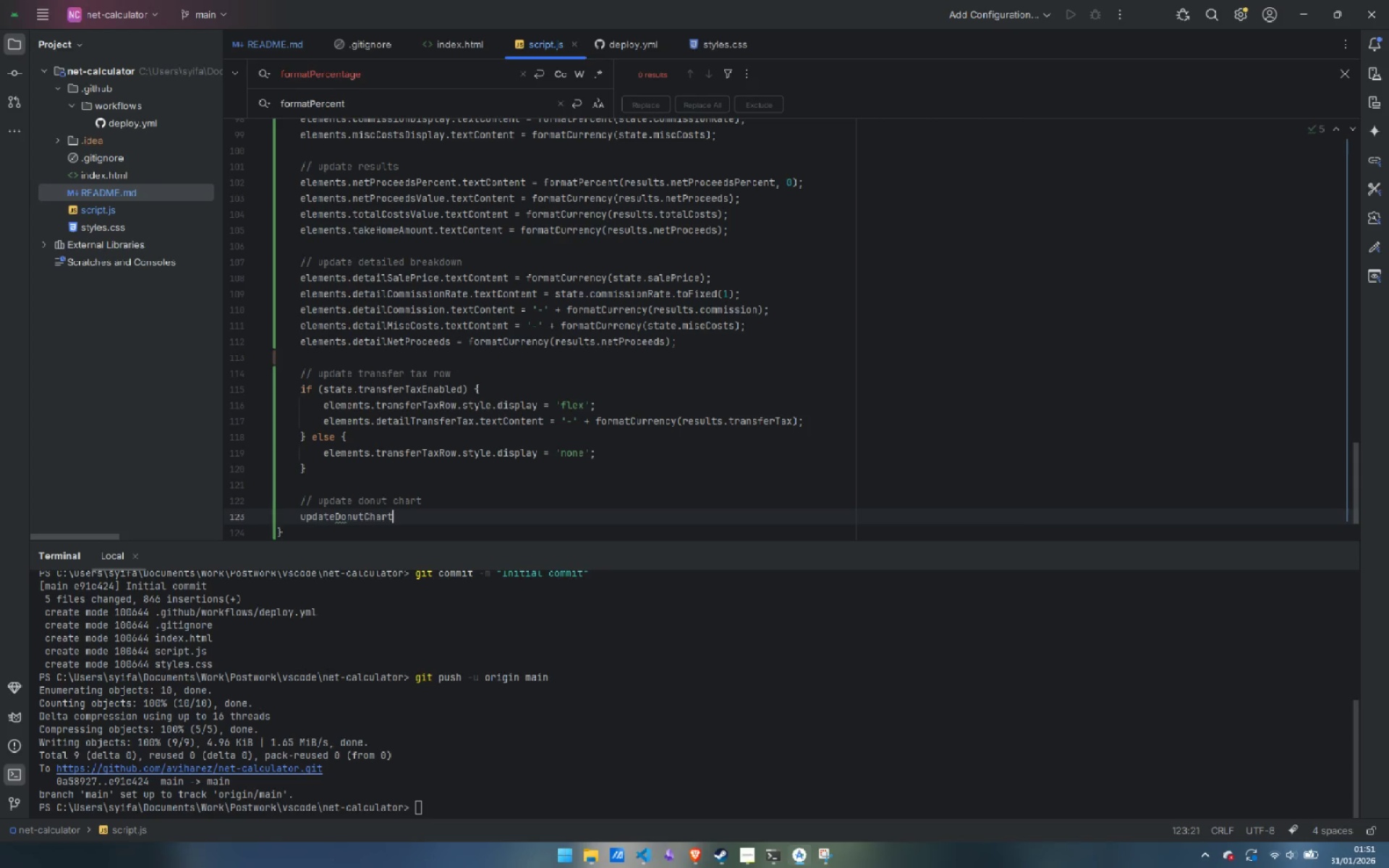 
 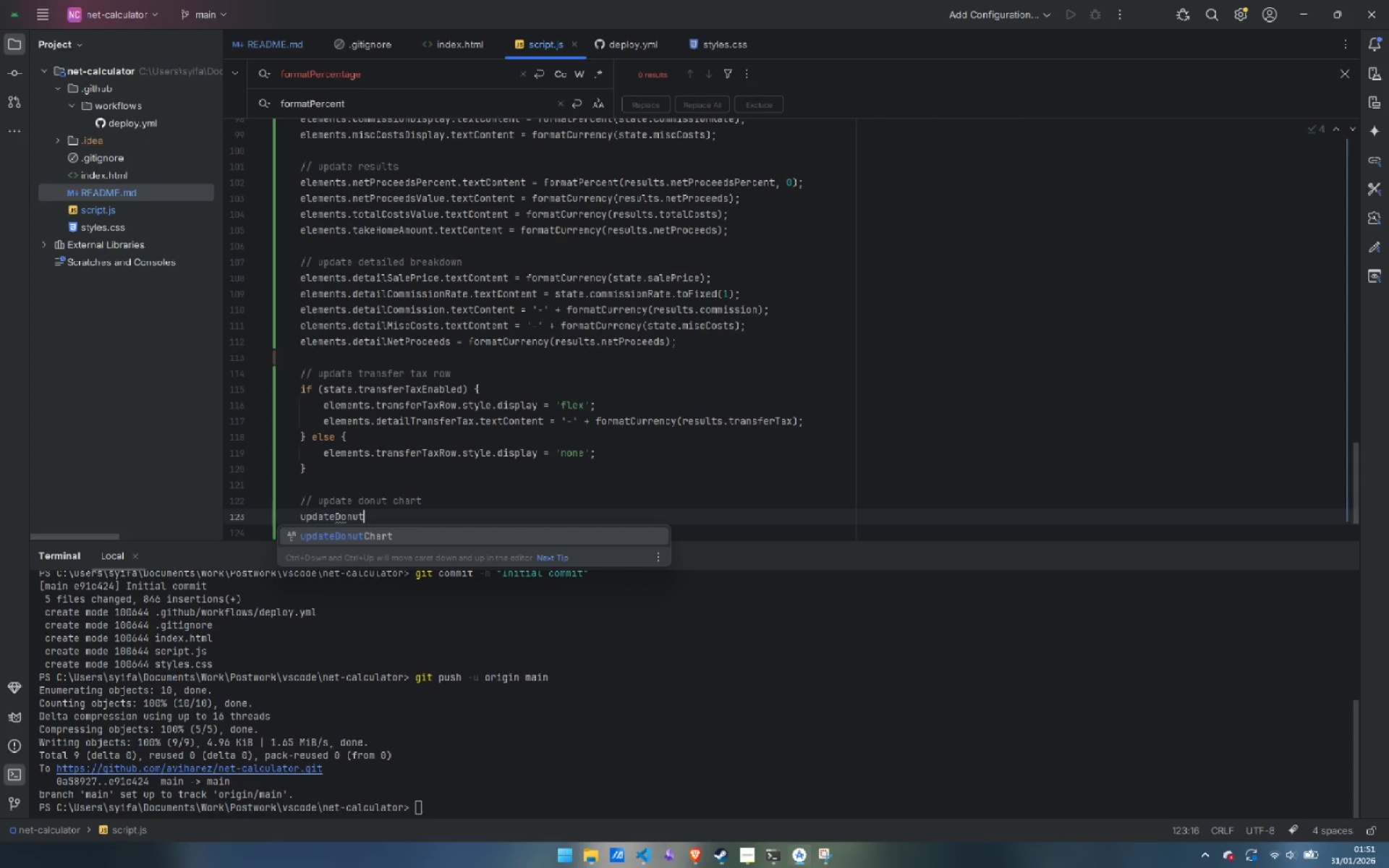 
key(Enter)
 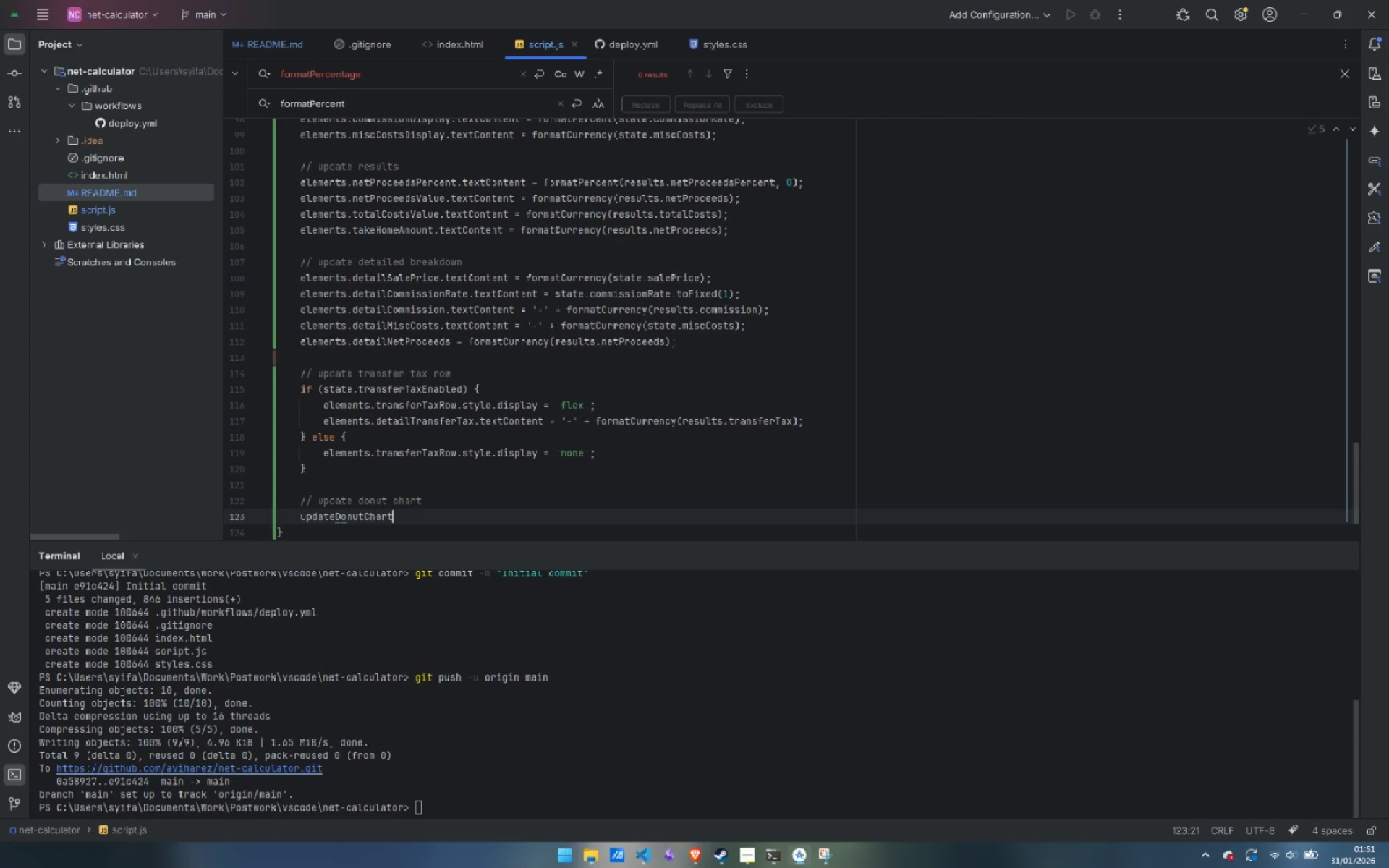 
type((results.netPRoceeds)
key(Backspace)
key(Backspace)
key(Backspace)
key(Backspace)
key(Backspace)
key(Backspace)
key(Backspace)
type(ro)
 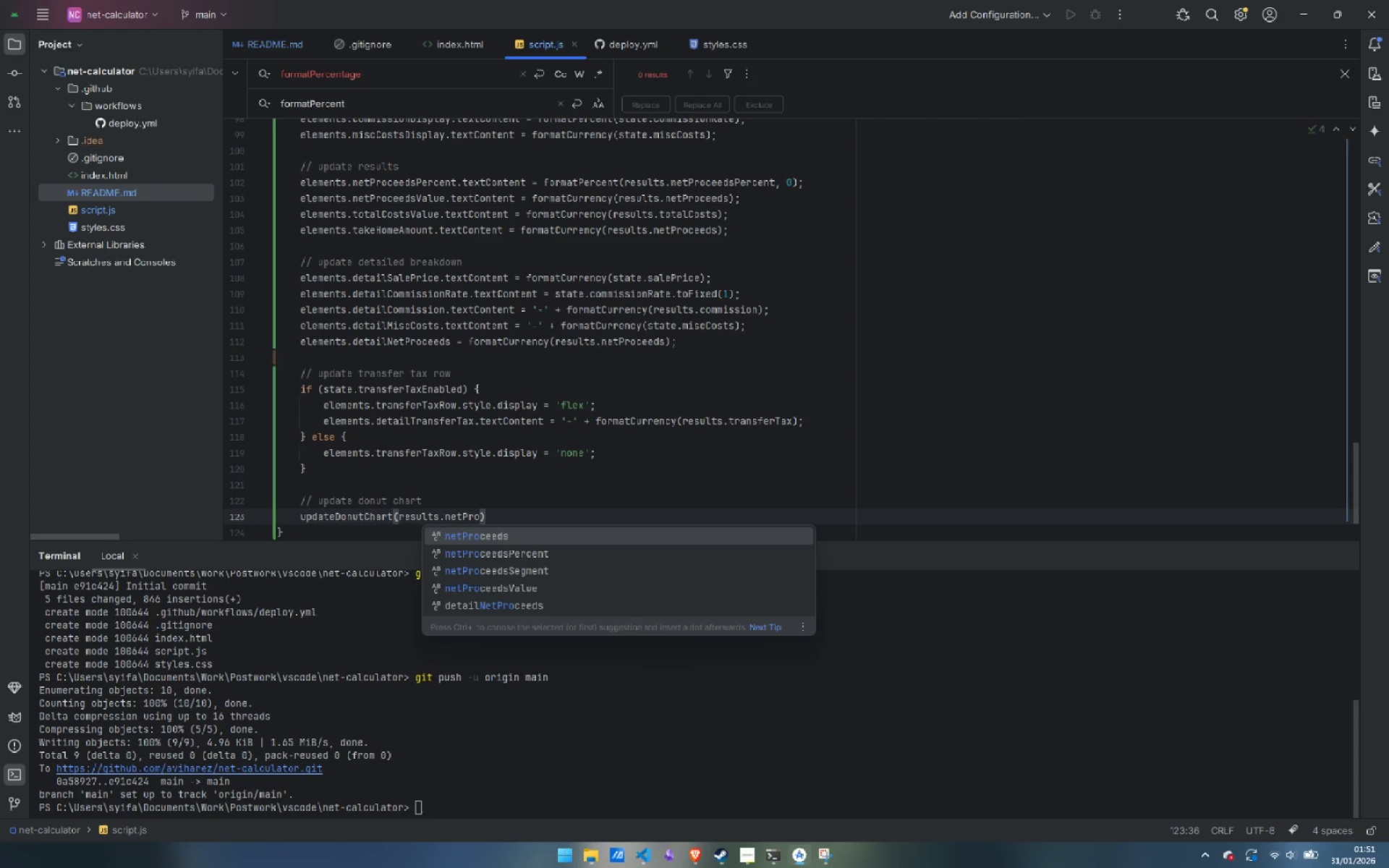 
key(ArrowDown)
 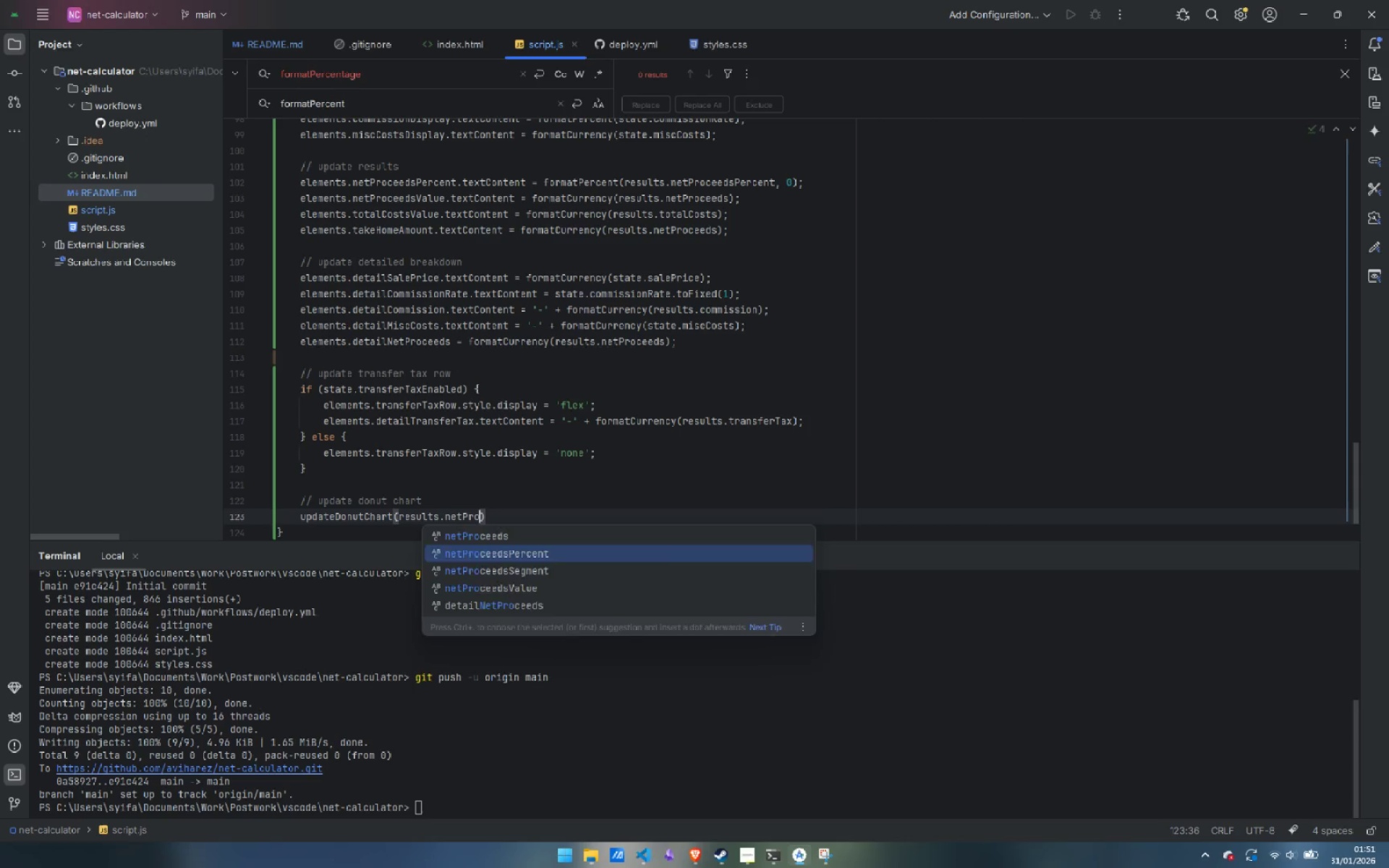 
key(Enter)
 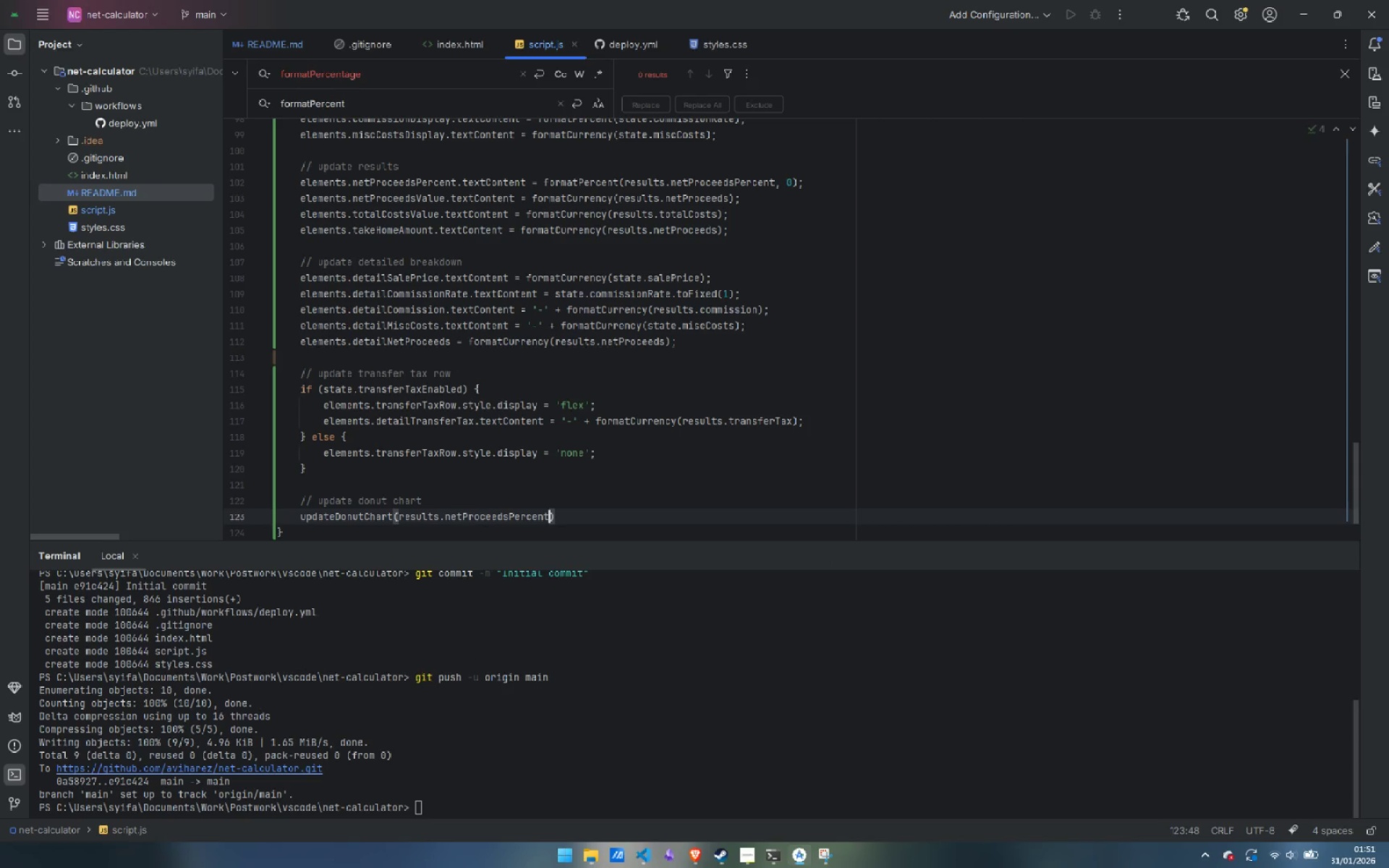 
key(ArrowRight)
 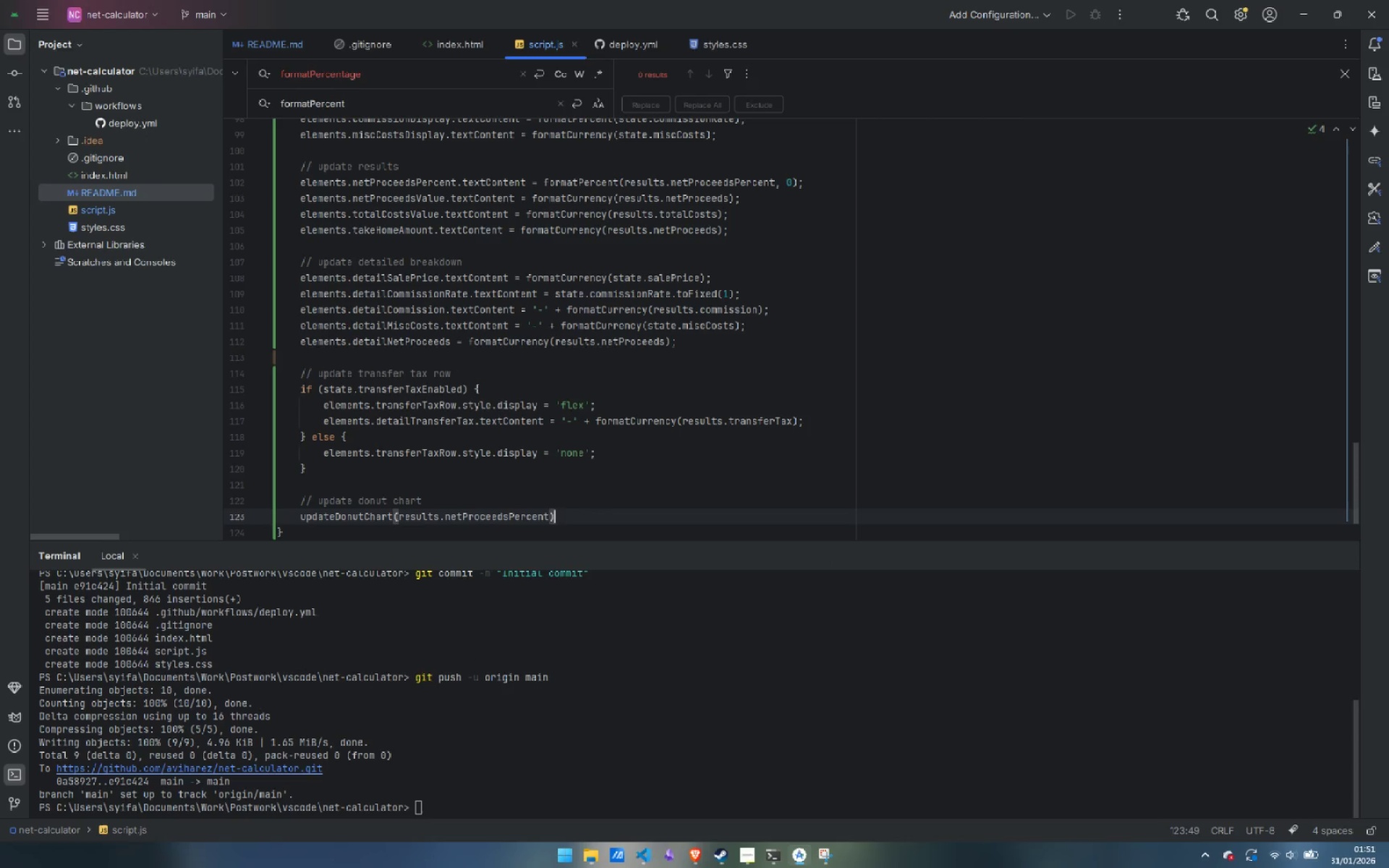 
key(Semicolon)
 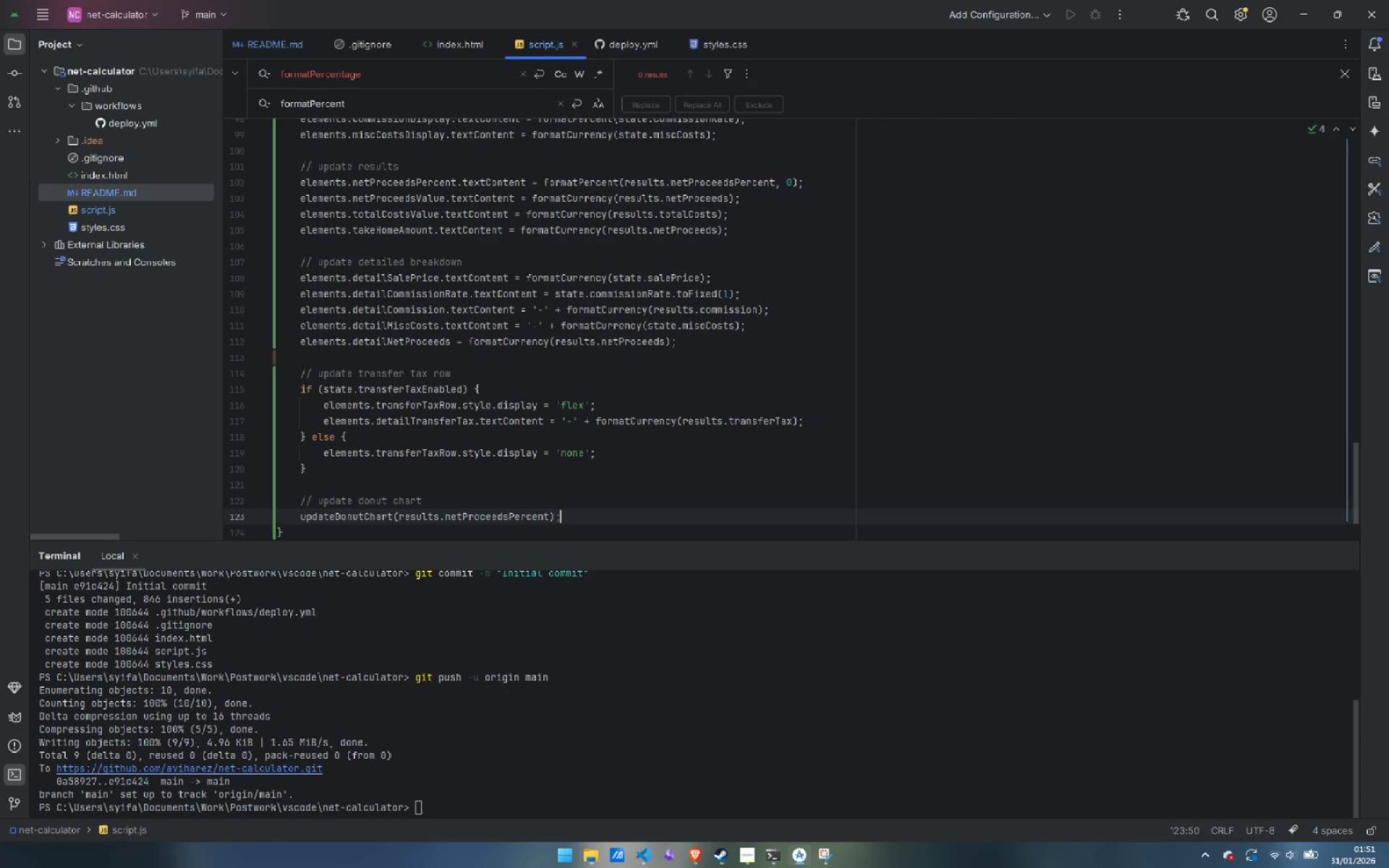 
key(ArrowDown)
 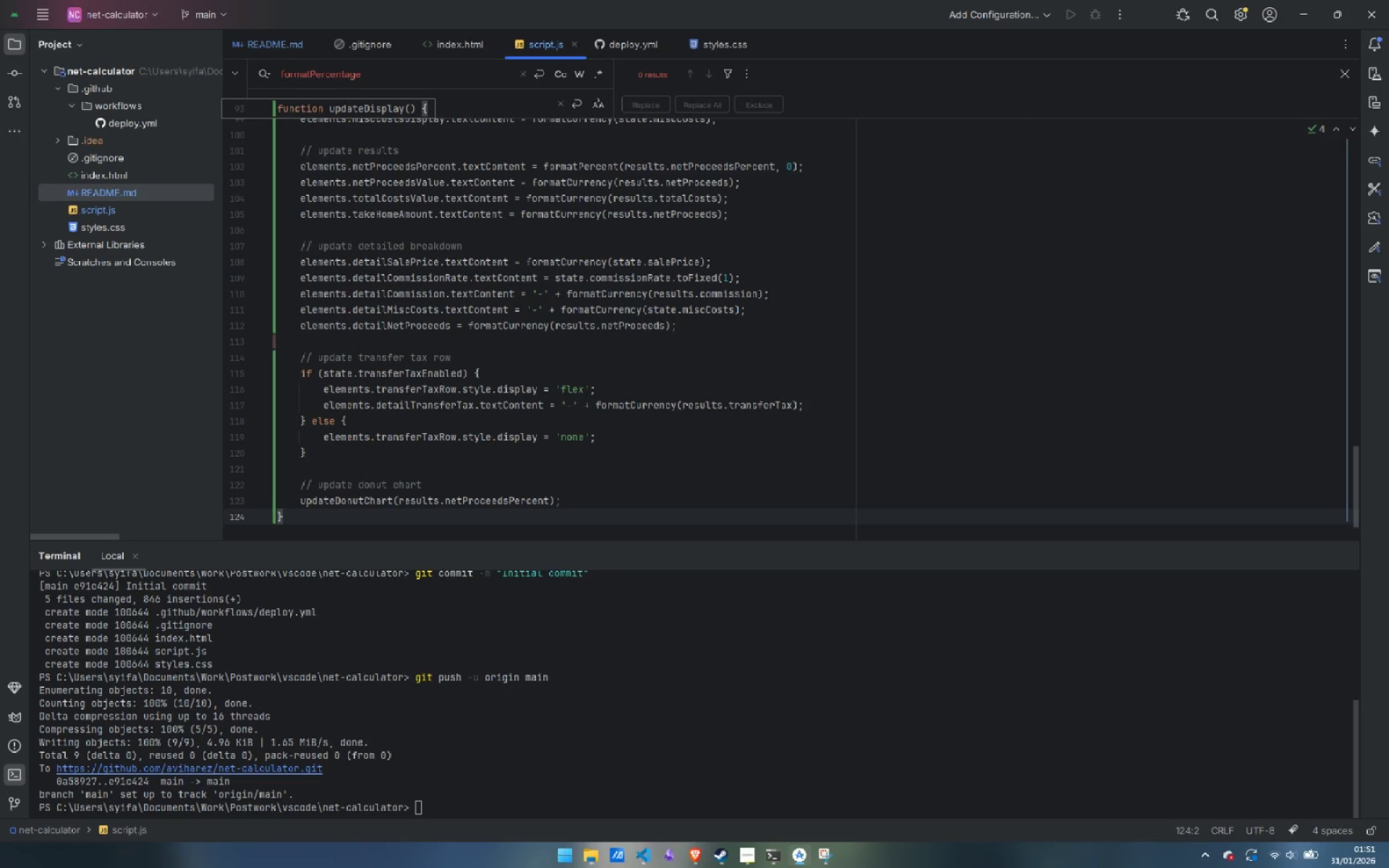 
key(Enter)
 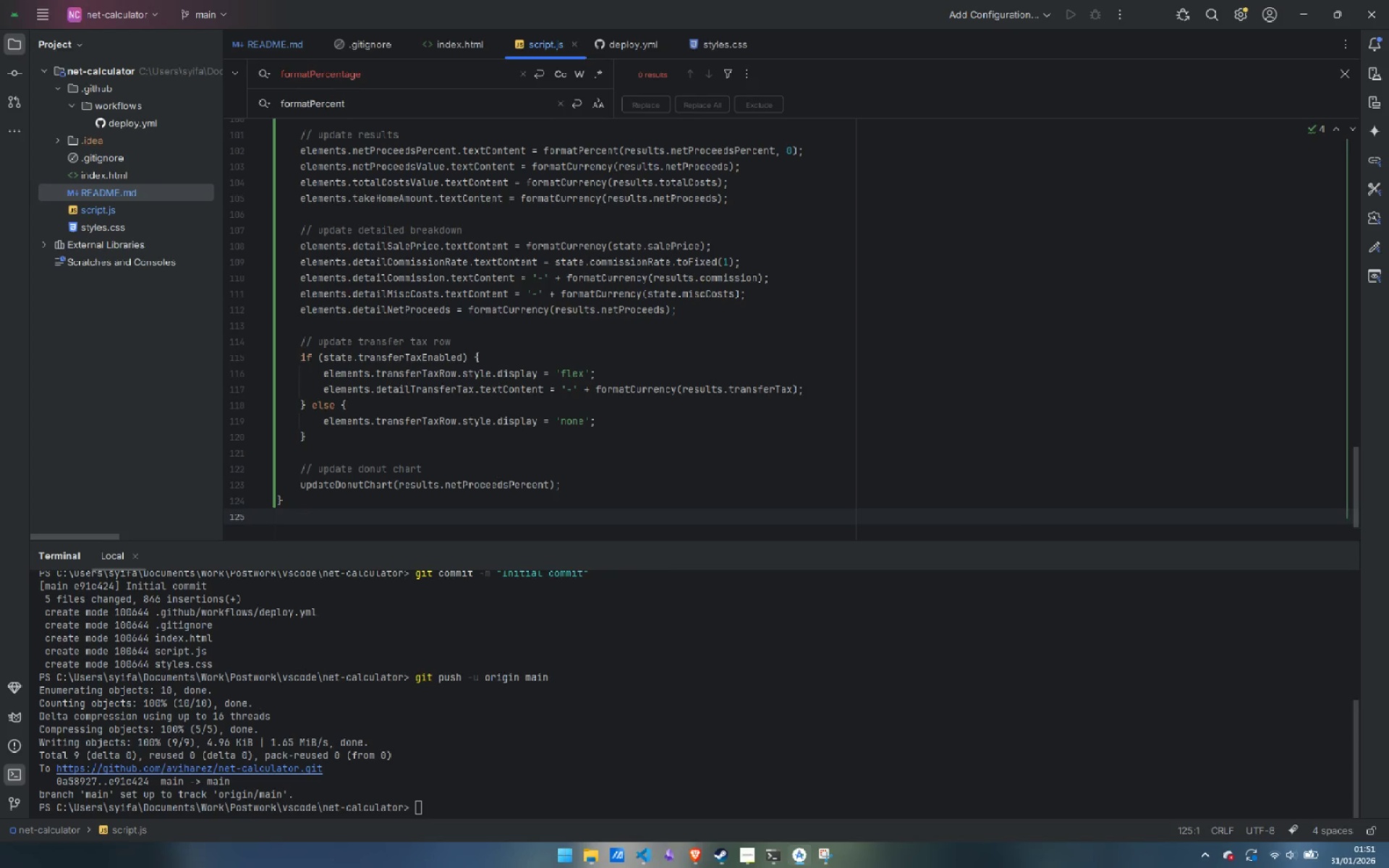 
key(Enter)
 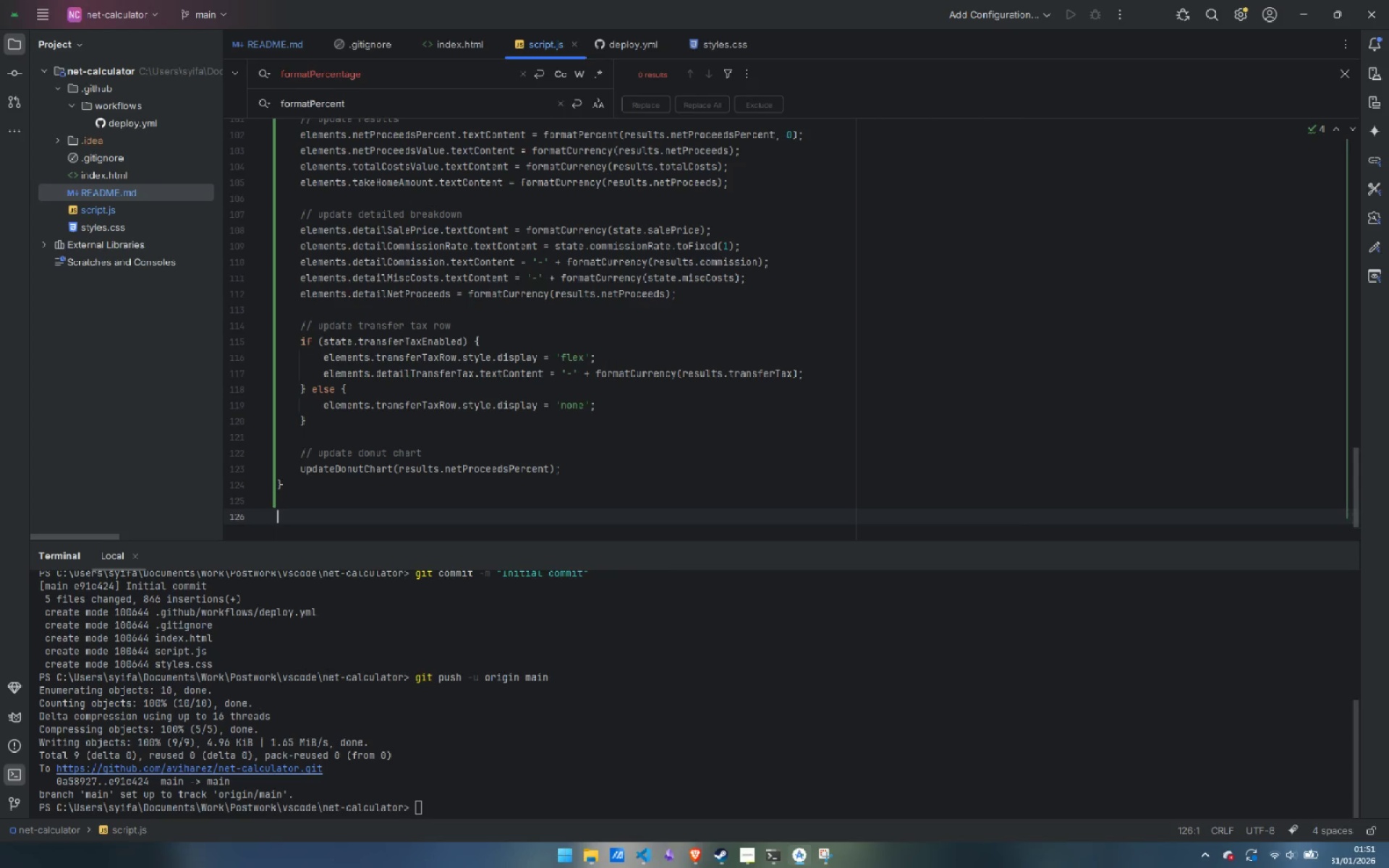 
type(// event handlers)
 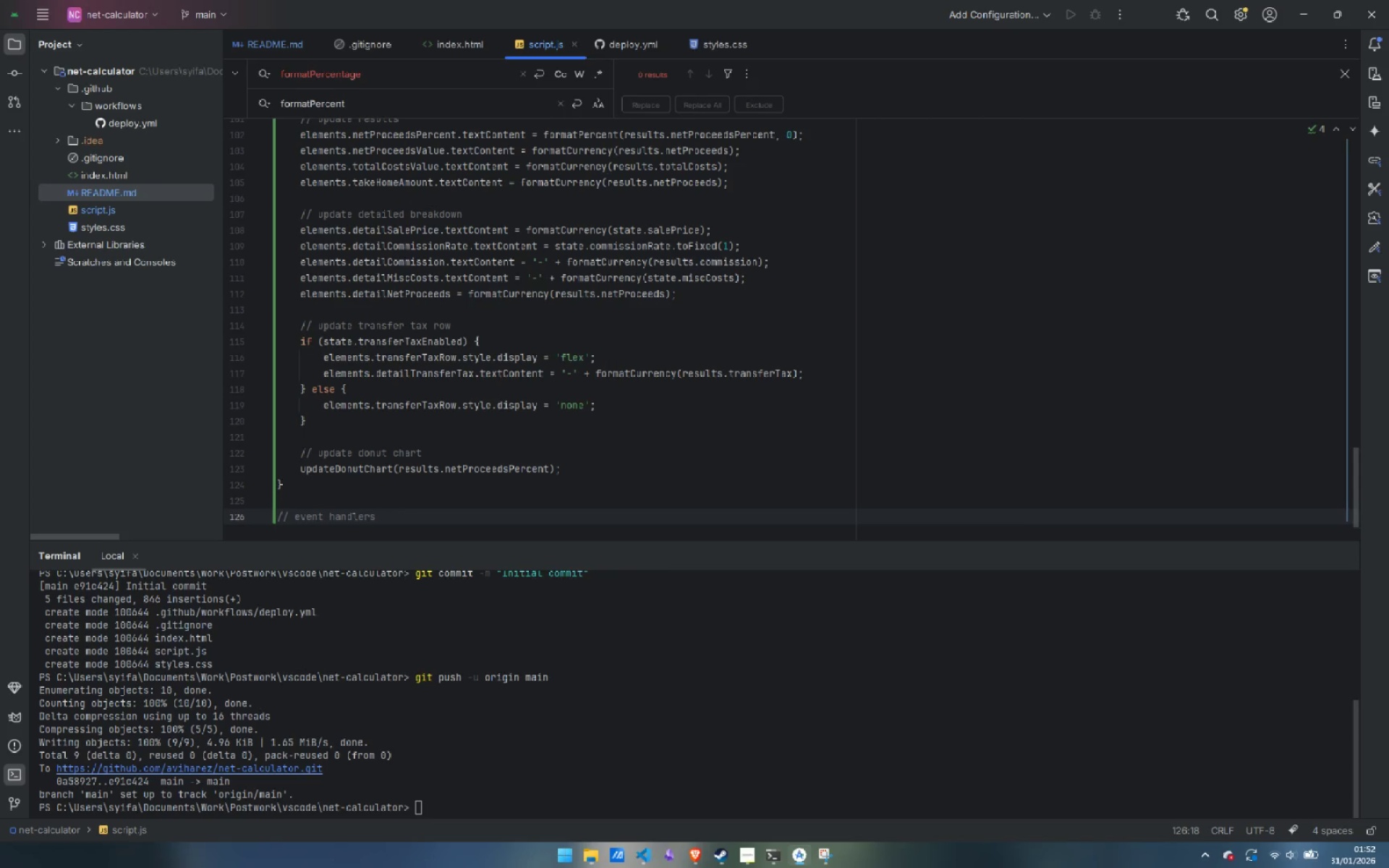 
key(Enter)
 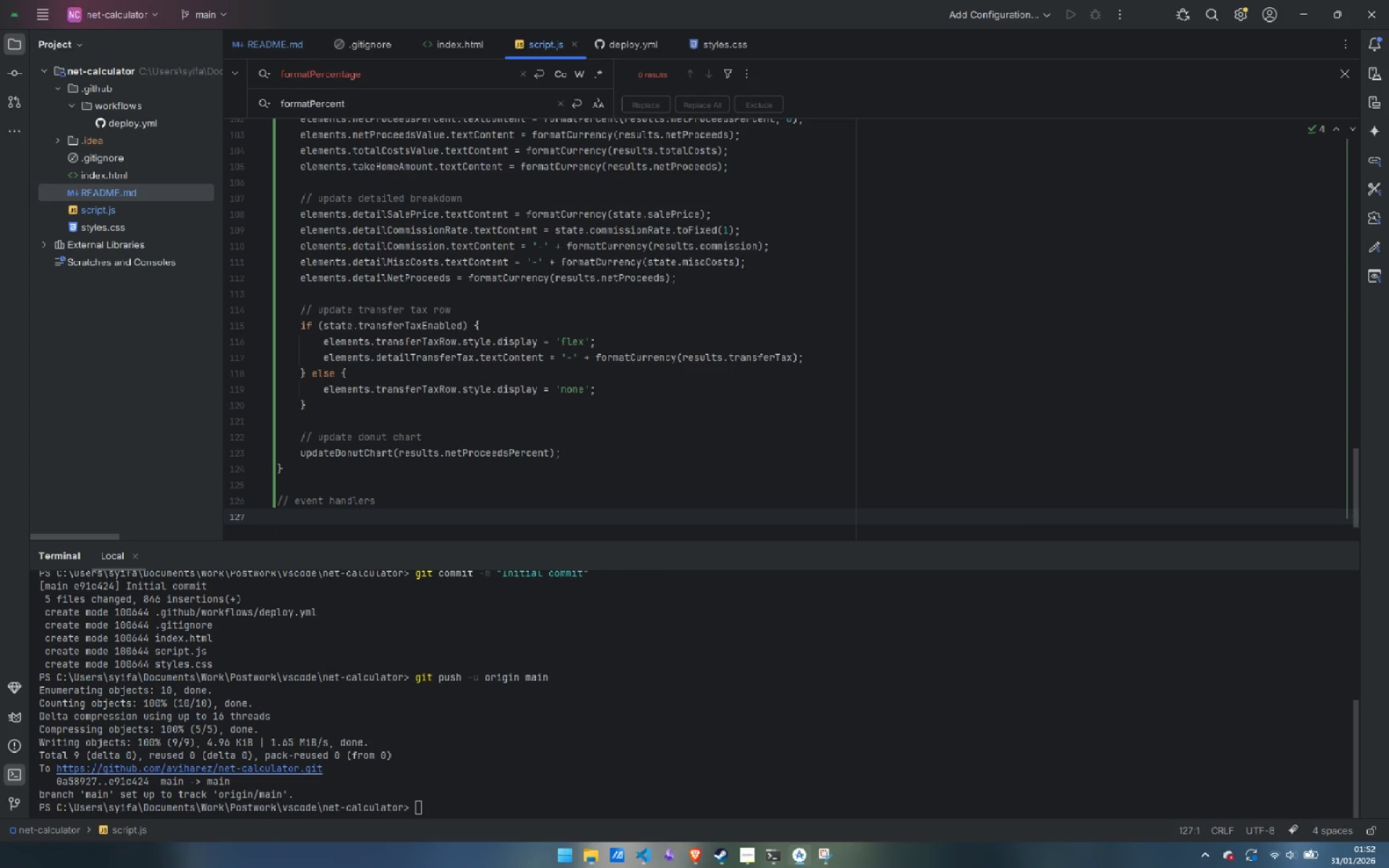 
wait(6.19)
 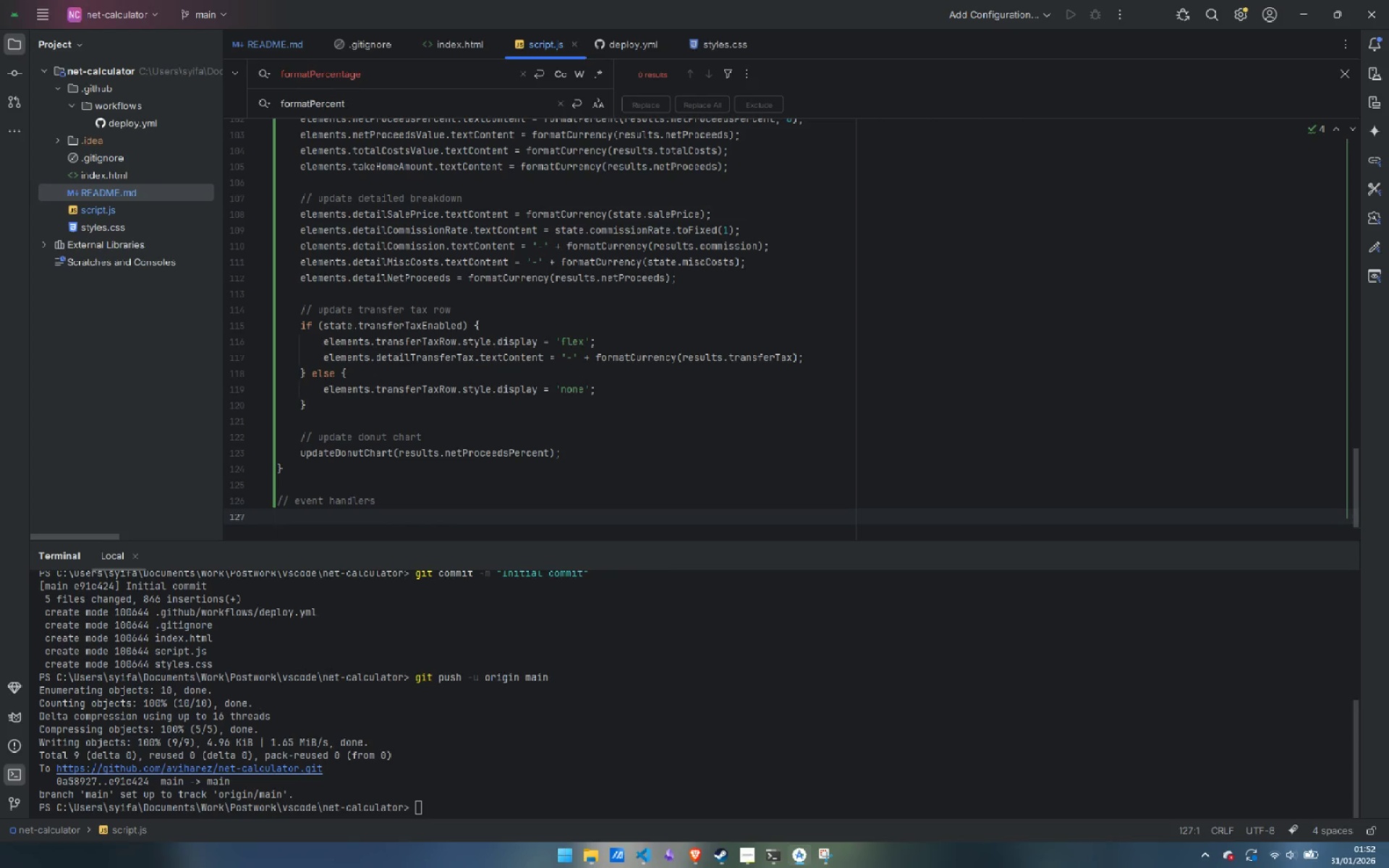 
left_click([751, 852])